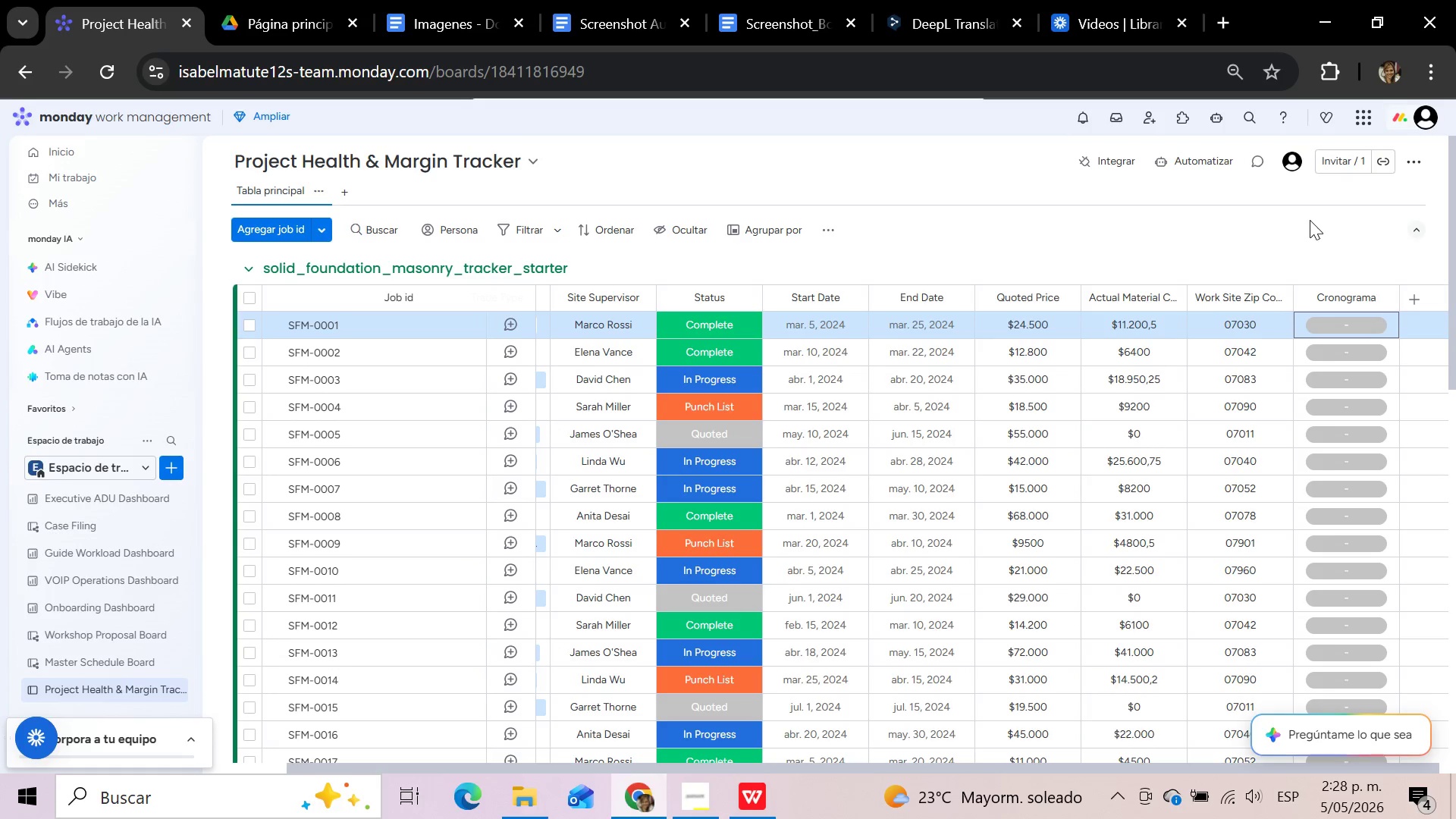 
left_click([1335, 316])
 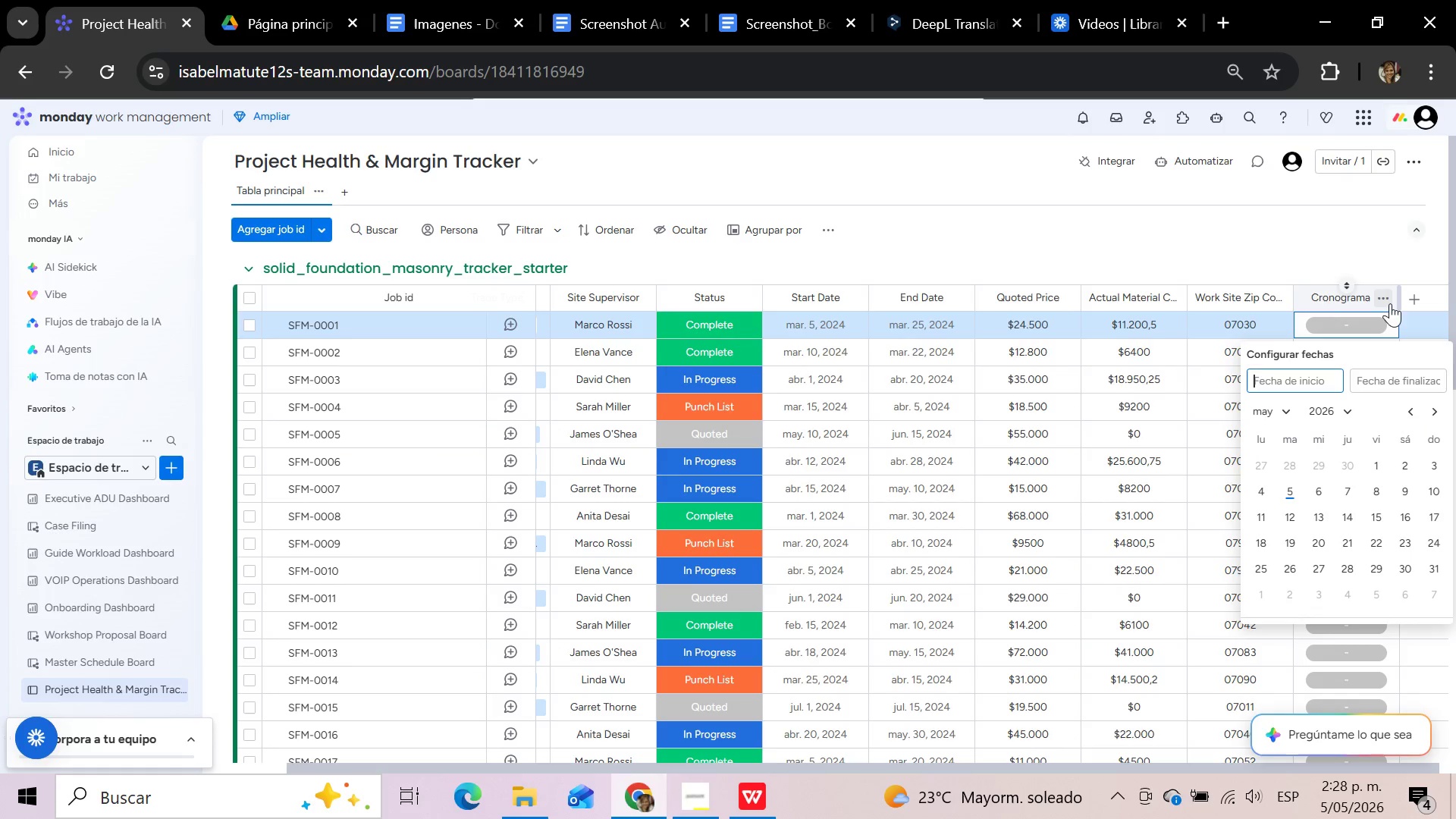 
left_click([1376, 306])
 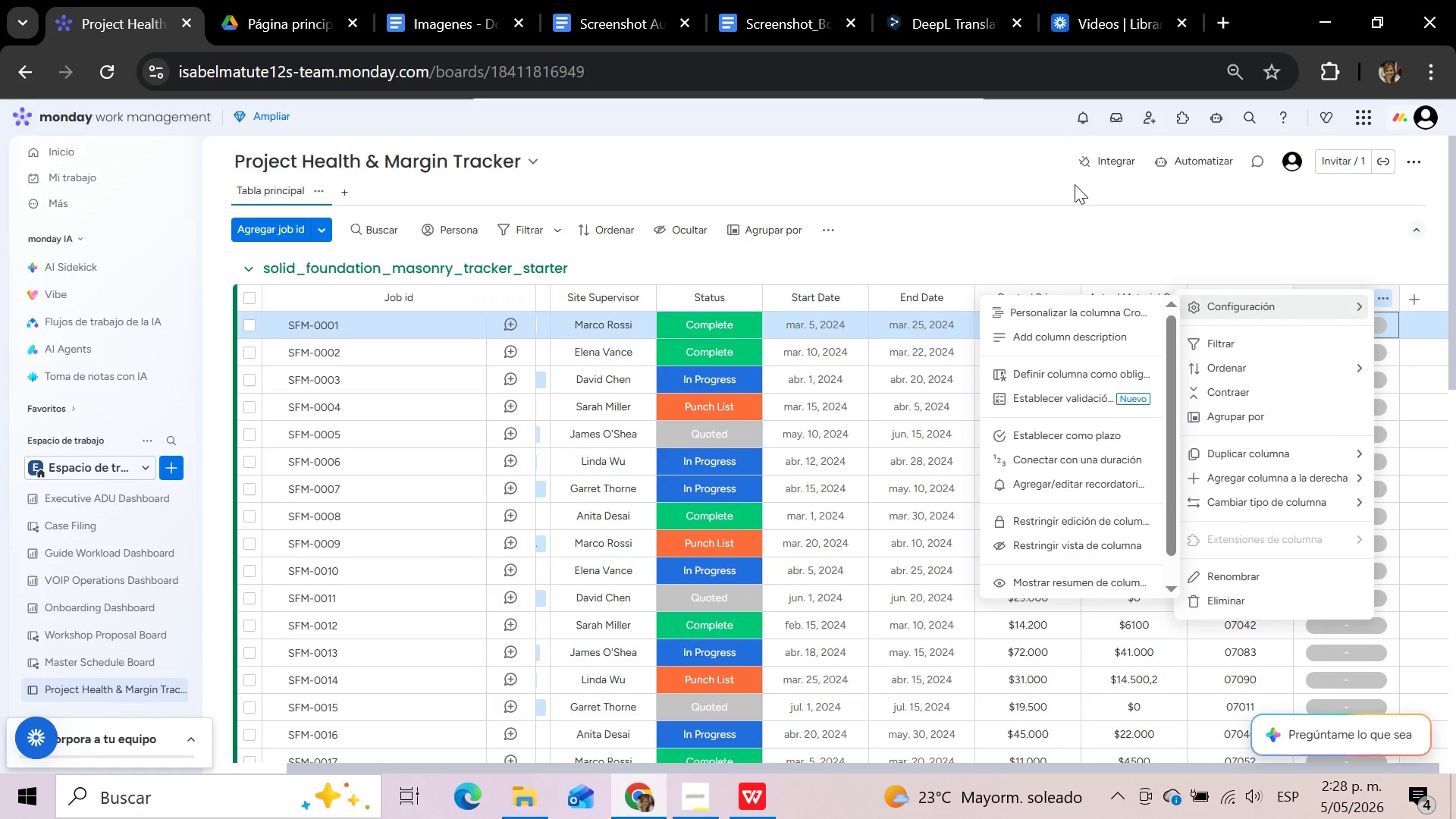 
left_click([1030, 234])
 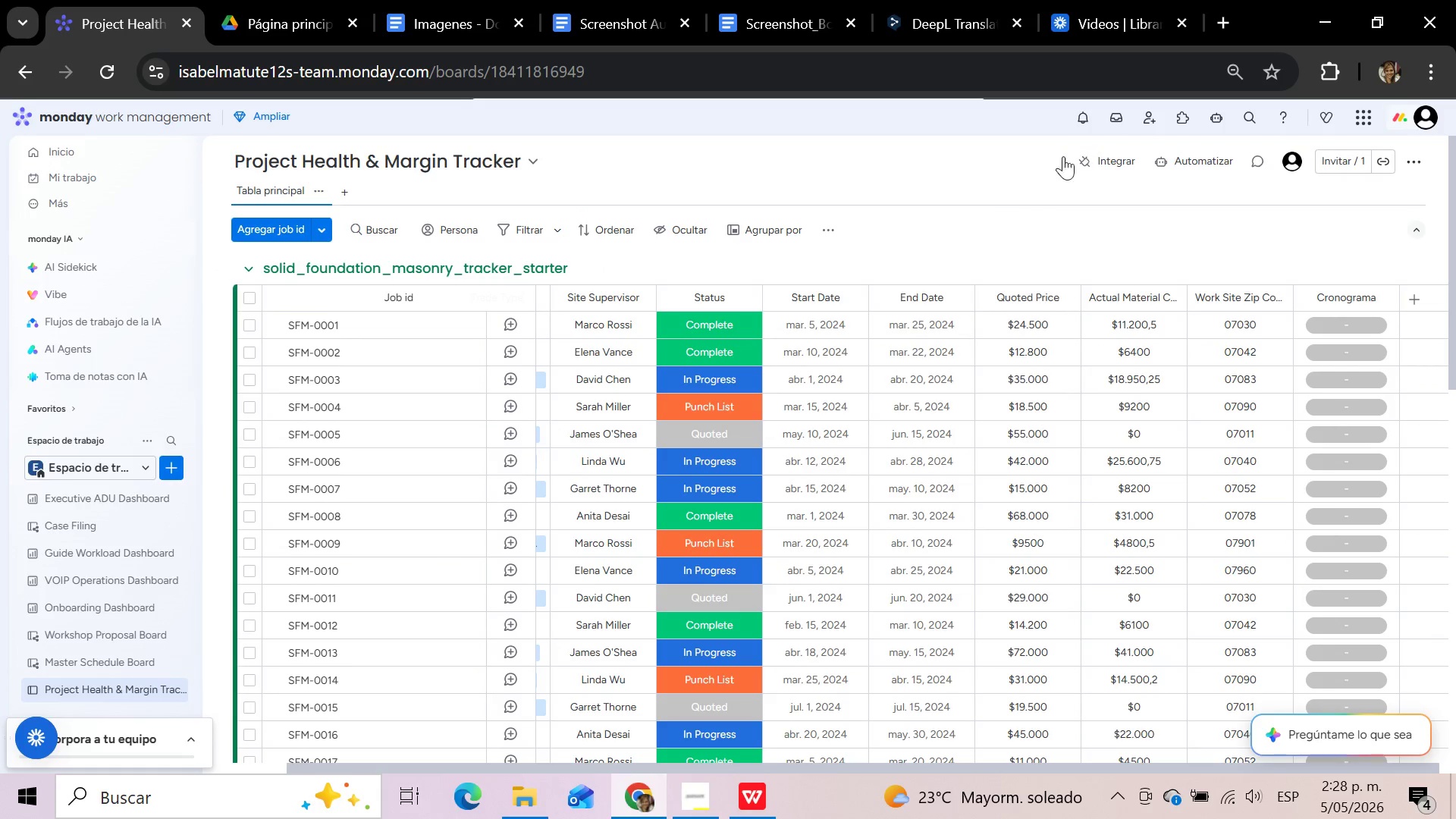 
scroll: coordinate [1011, 344], scroll_direction: up, amount: 4.0
 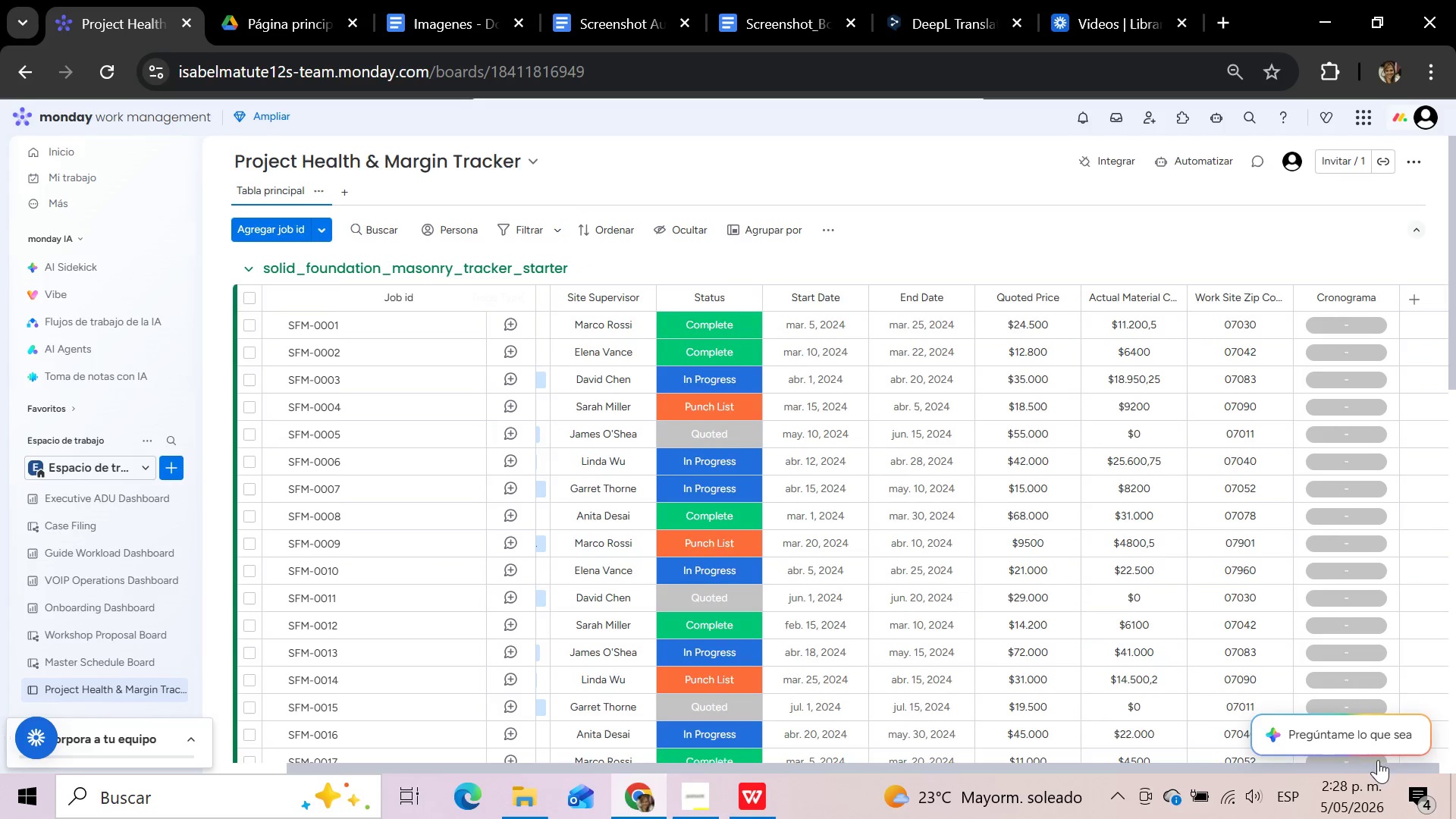 
left_click([1331, 732])
 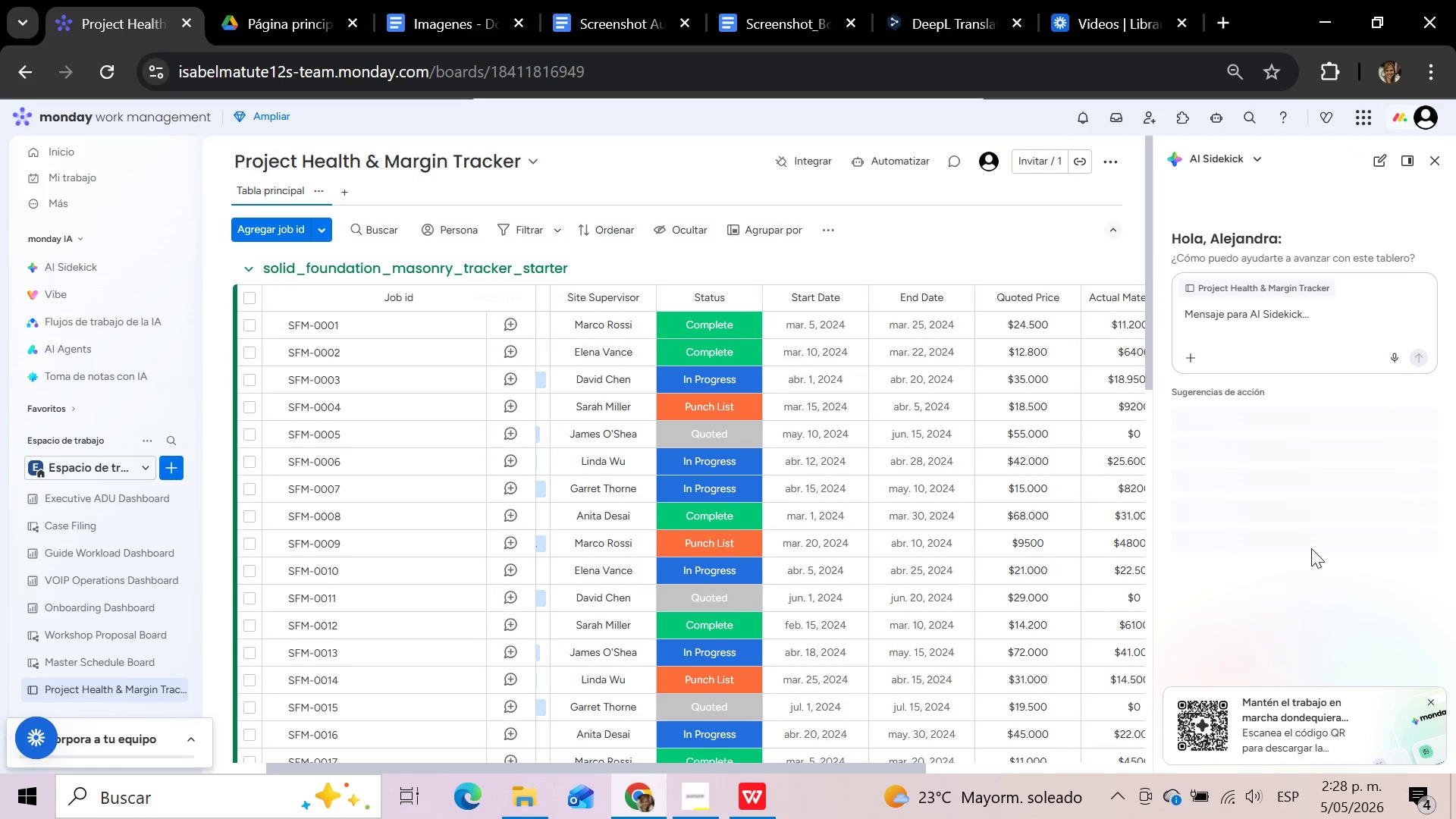 
left_click([1216, 312])
 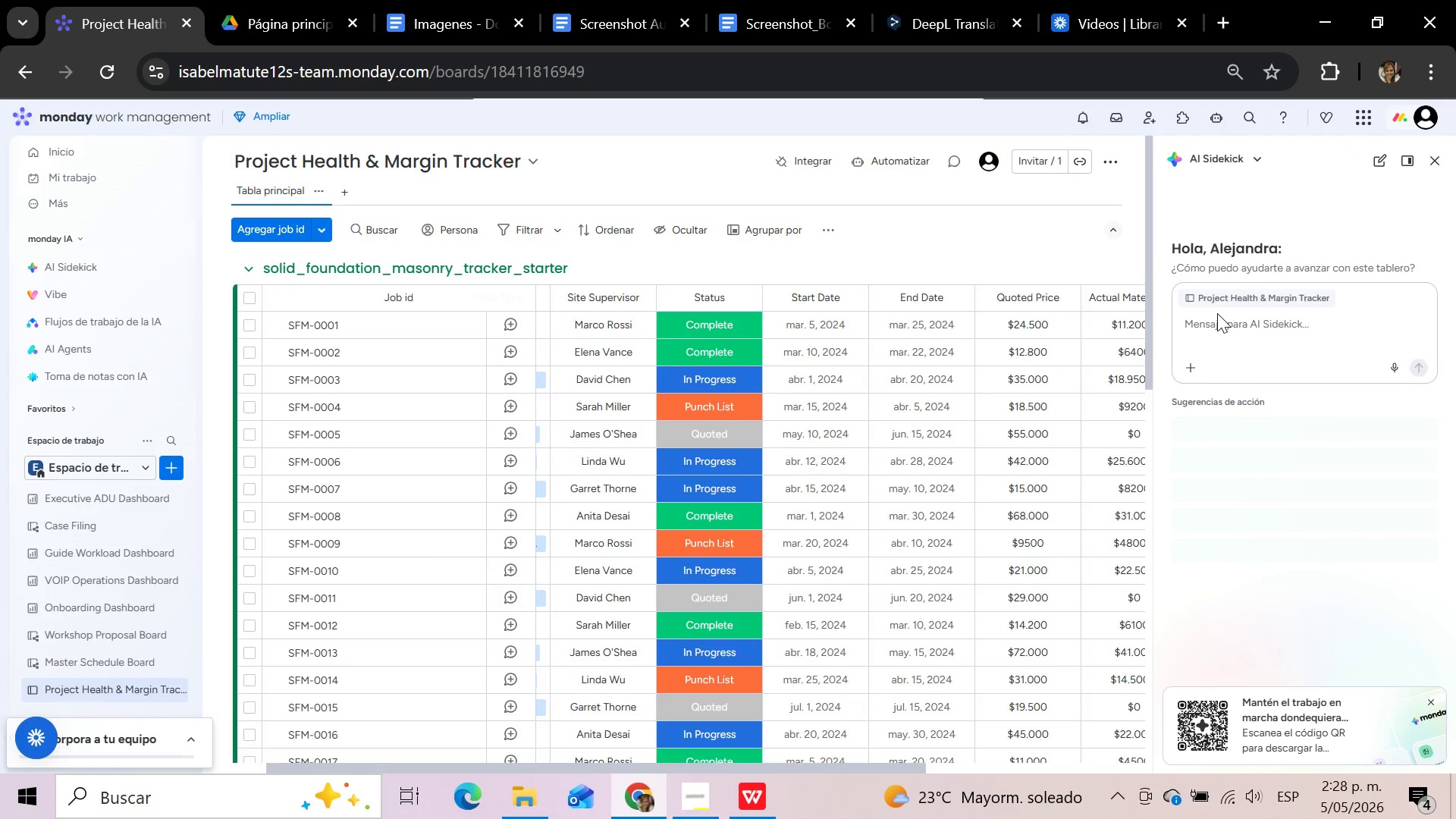 
left_click([1218, 336])
 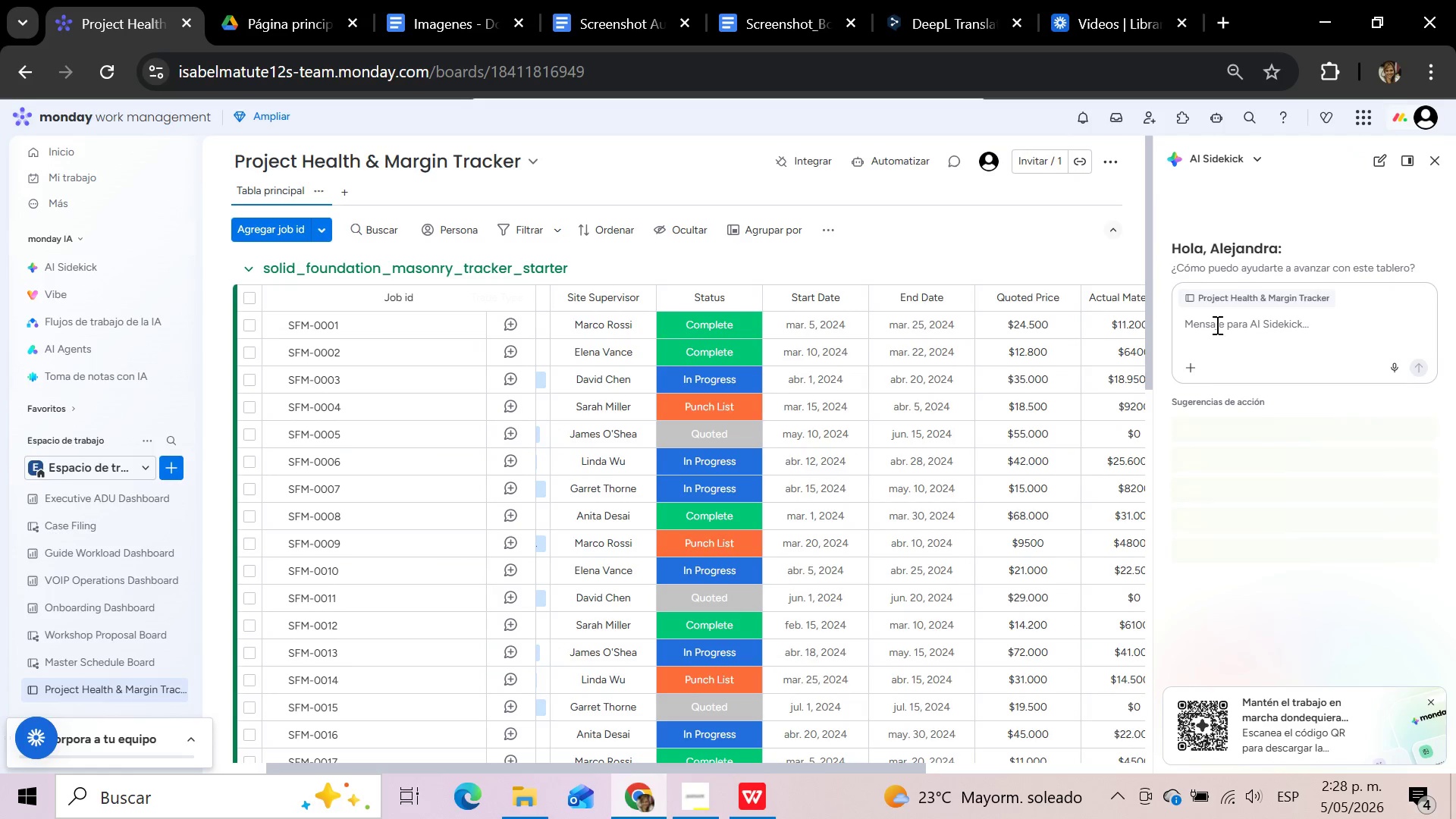 
left_click([1216, 325])
 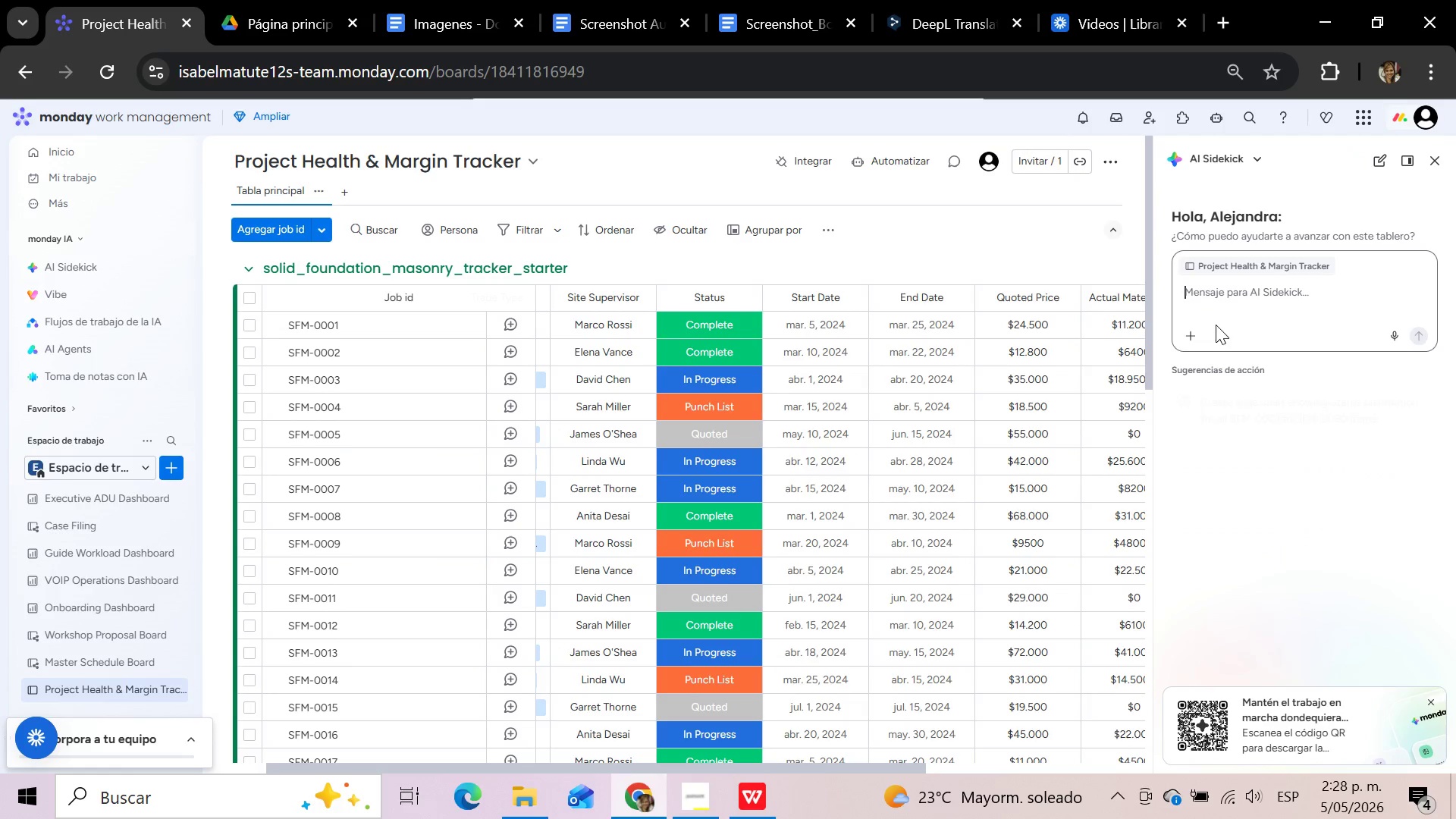 
type(ayuda)
 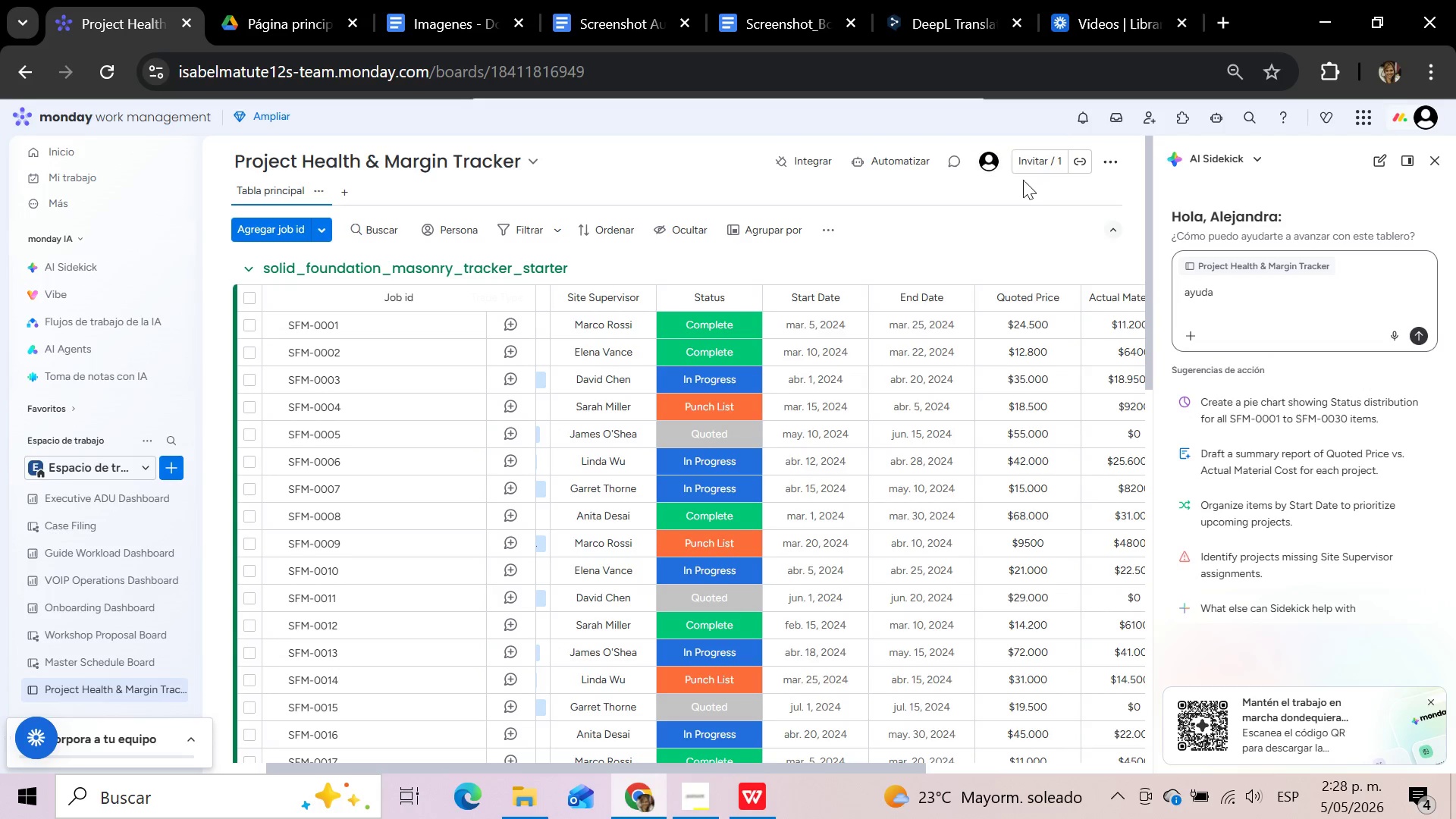 
wait(6.81)
 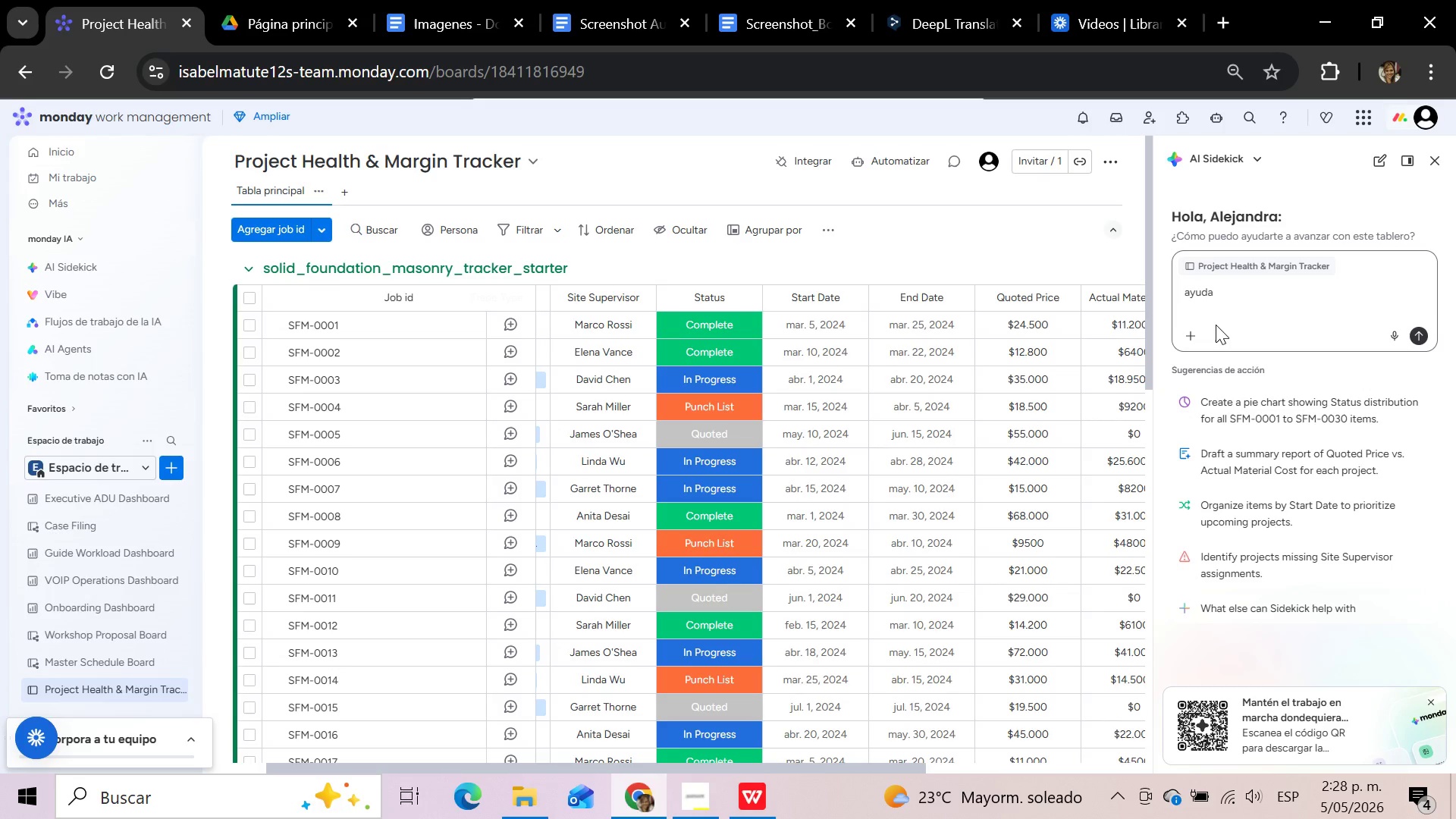 
left_click([1104, 259])
 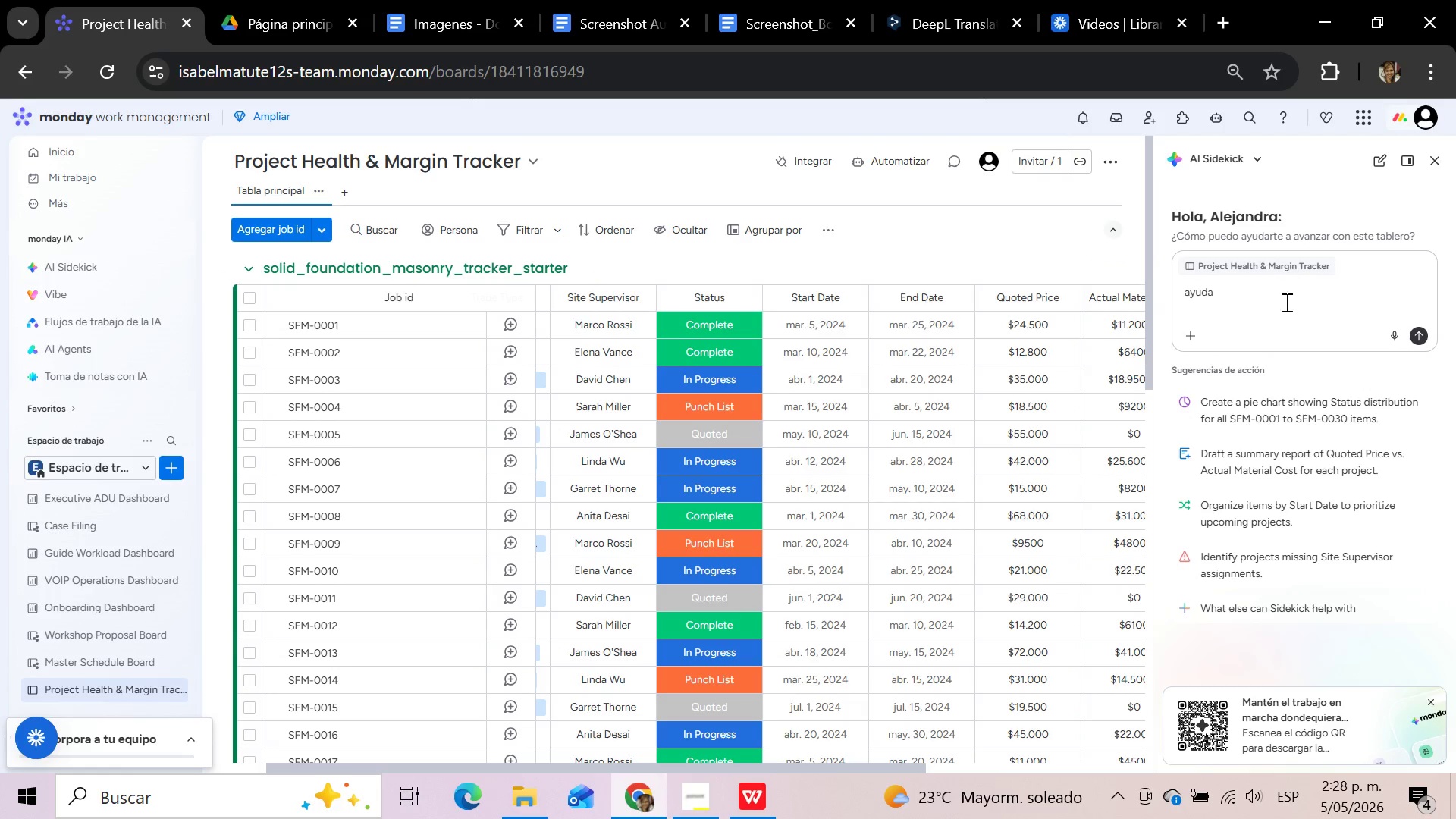 
left_click([1221, 291])
 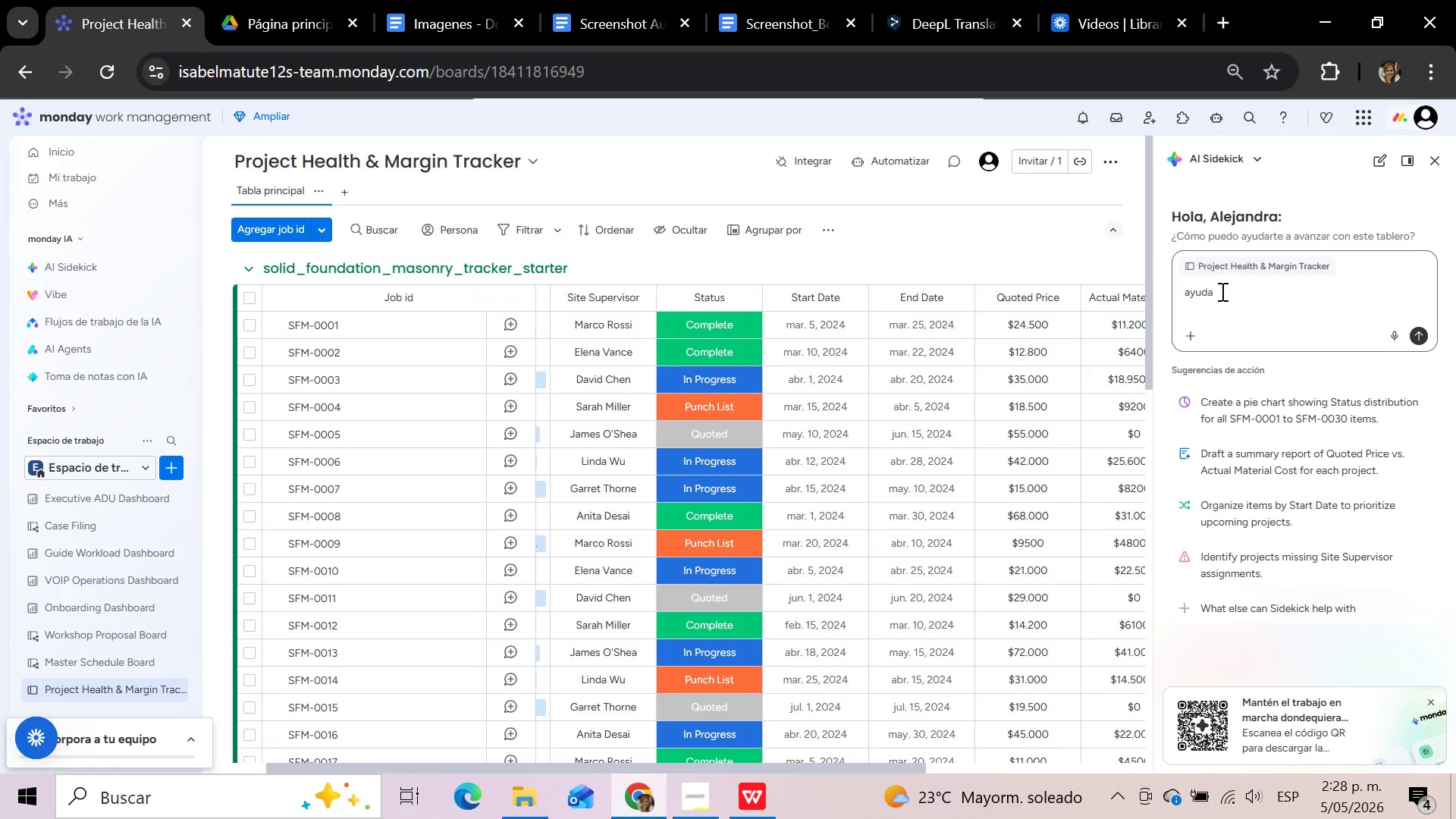 
type(me a llenar la columna croogrs)
key(Backspace)
type(ama)
 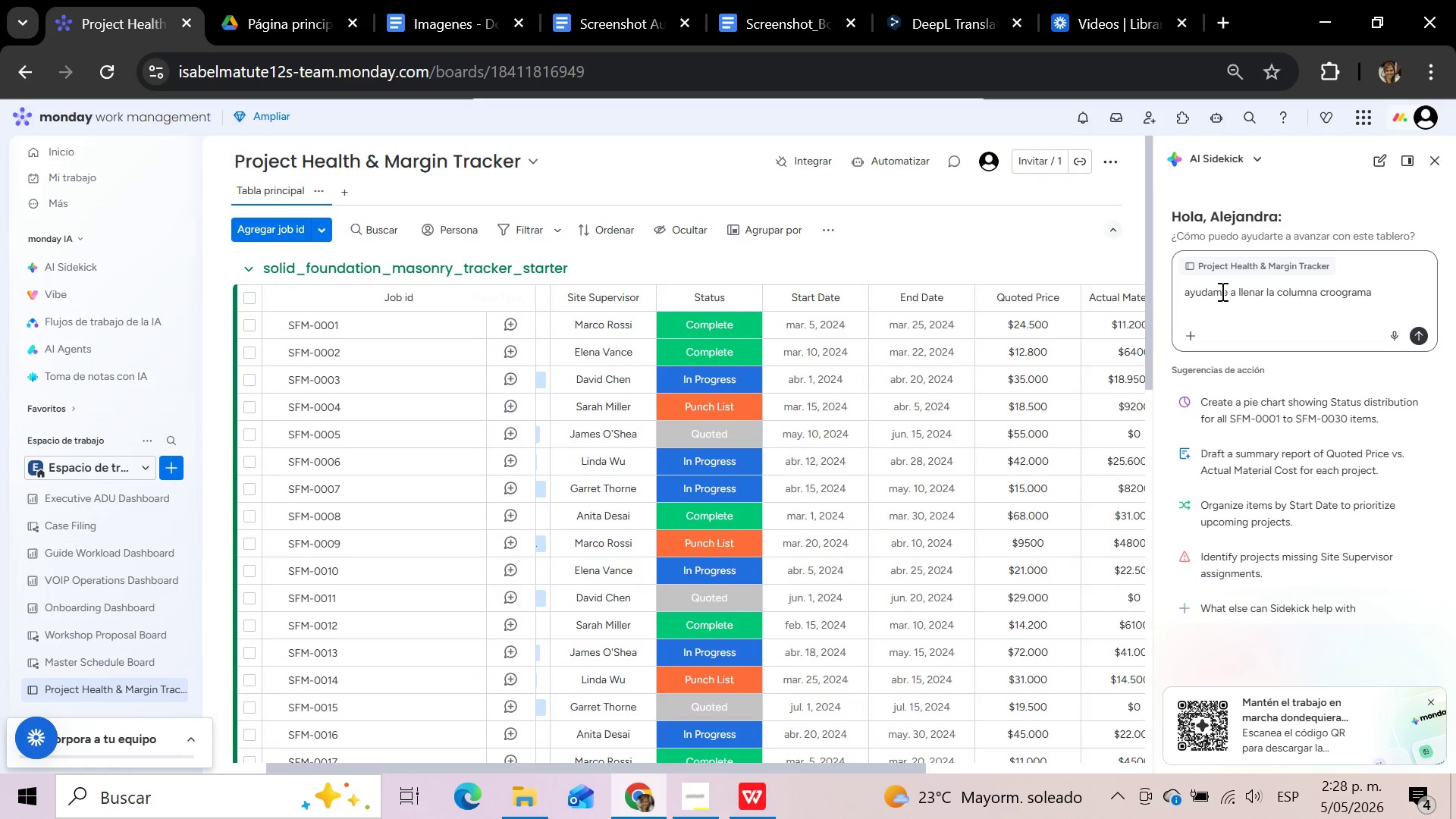 
key(Enter)
 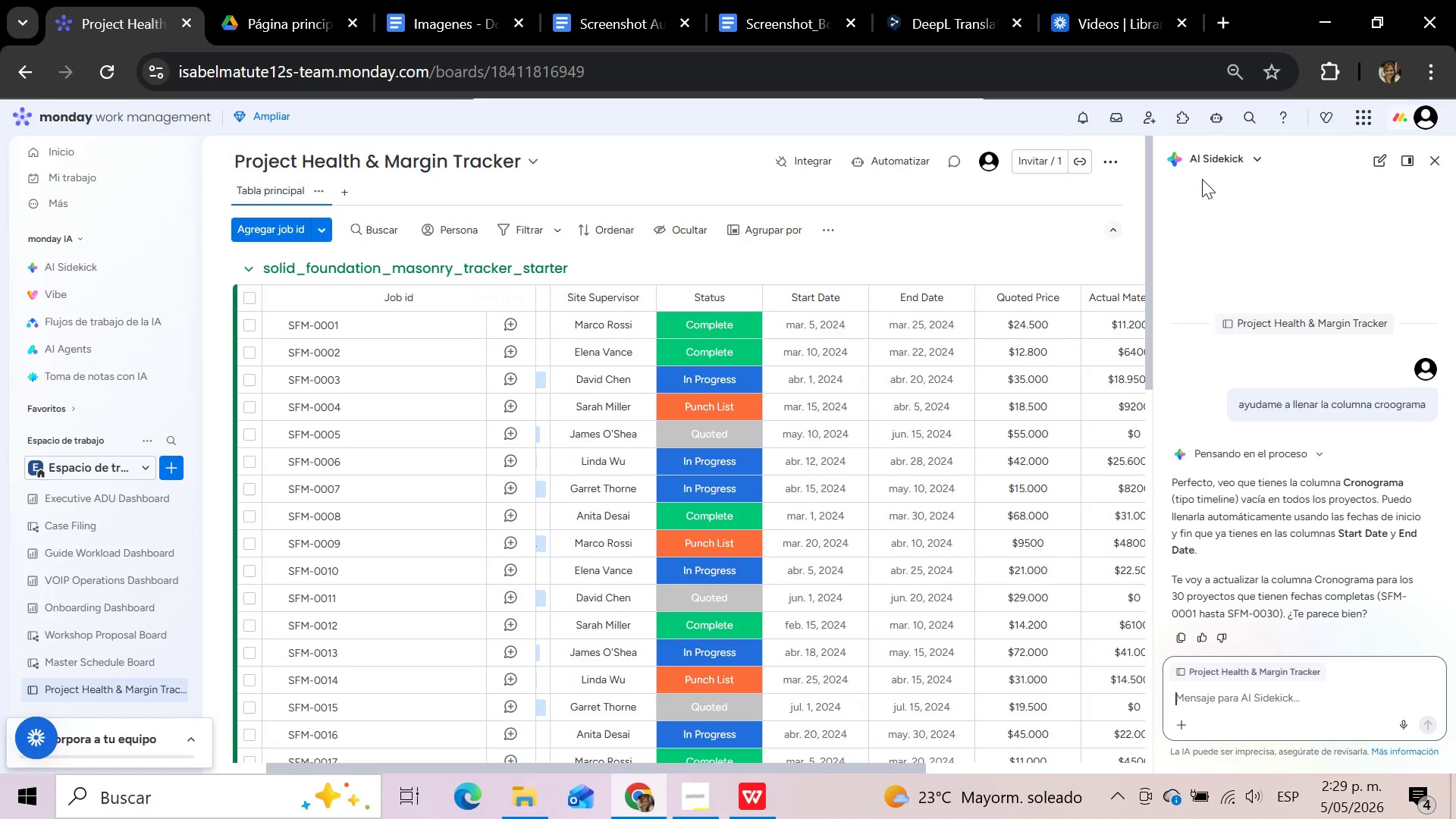 
wait(30.77)
 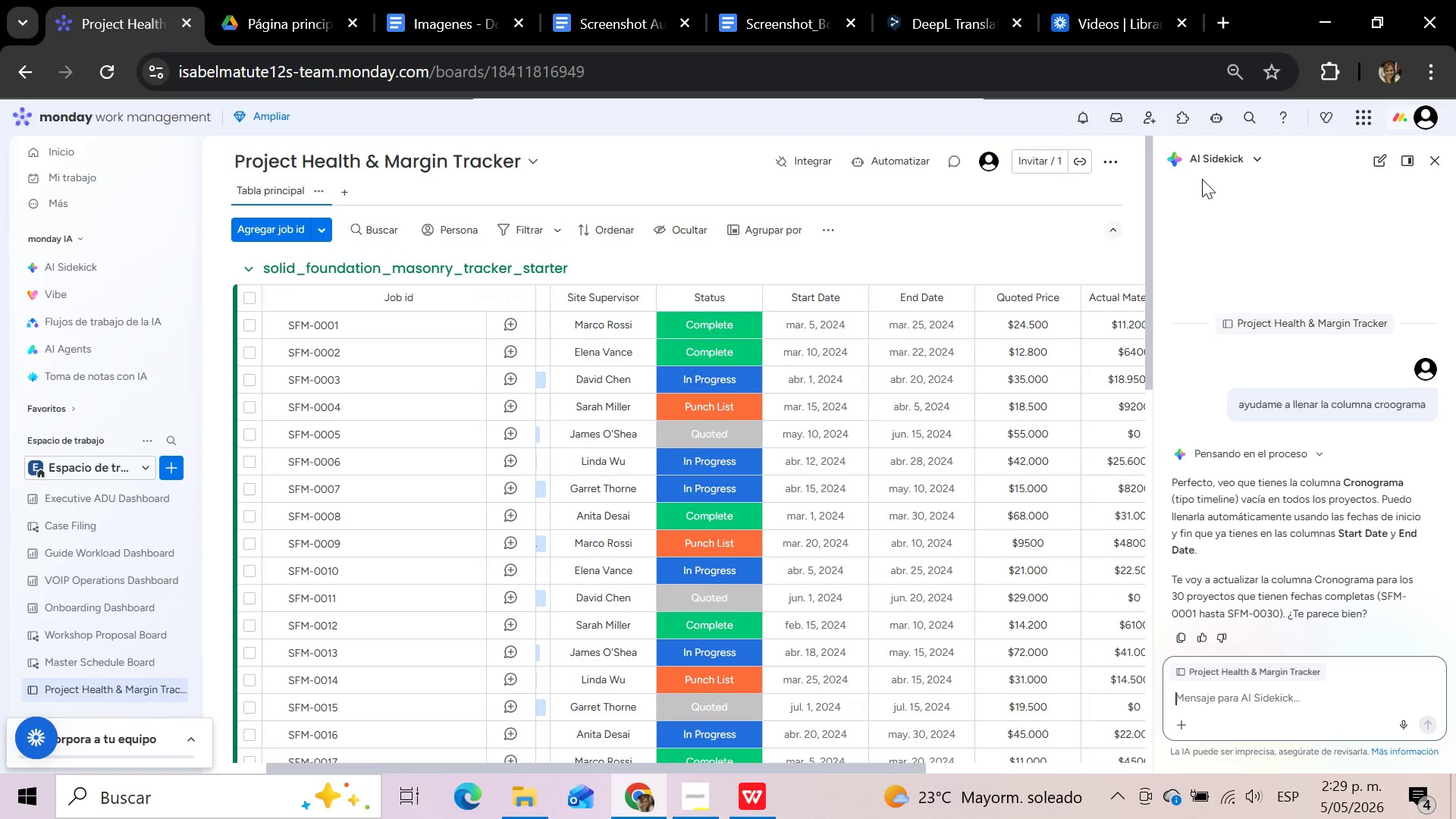 
type(me parece bien)
 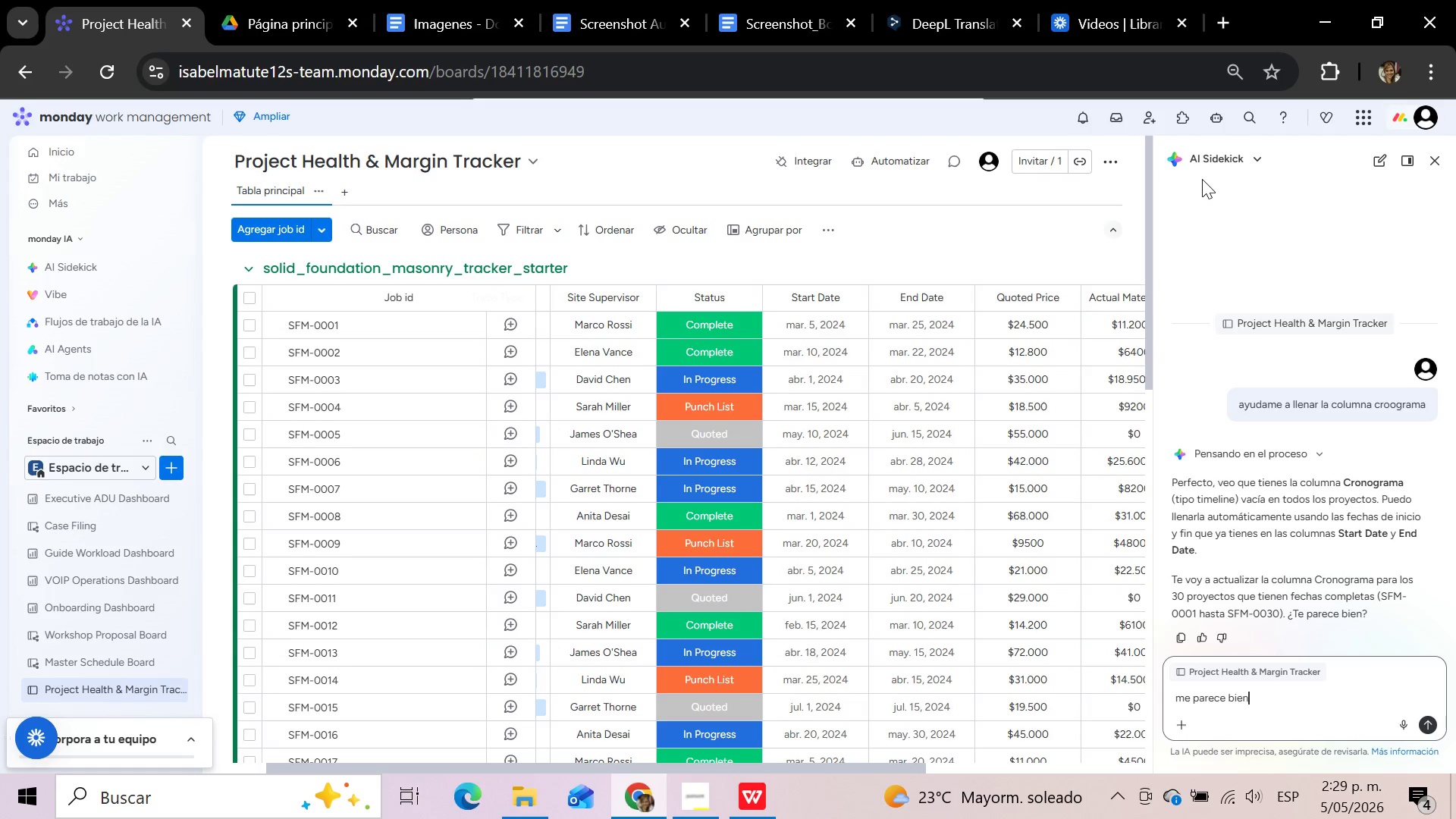 
key(Enter)
 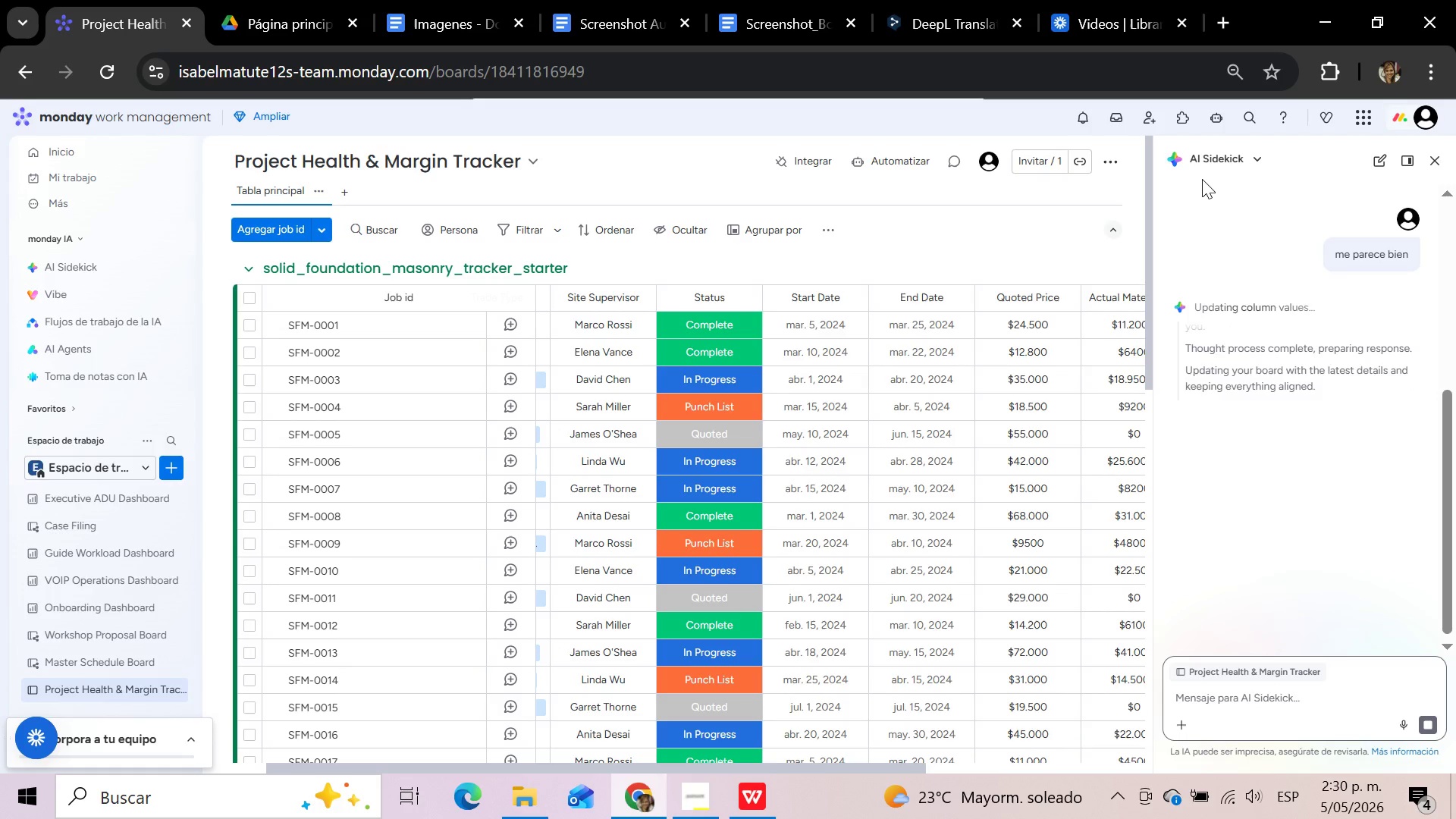 
wait(41.98)
 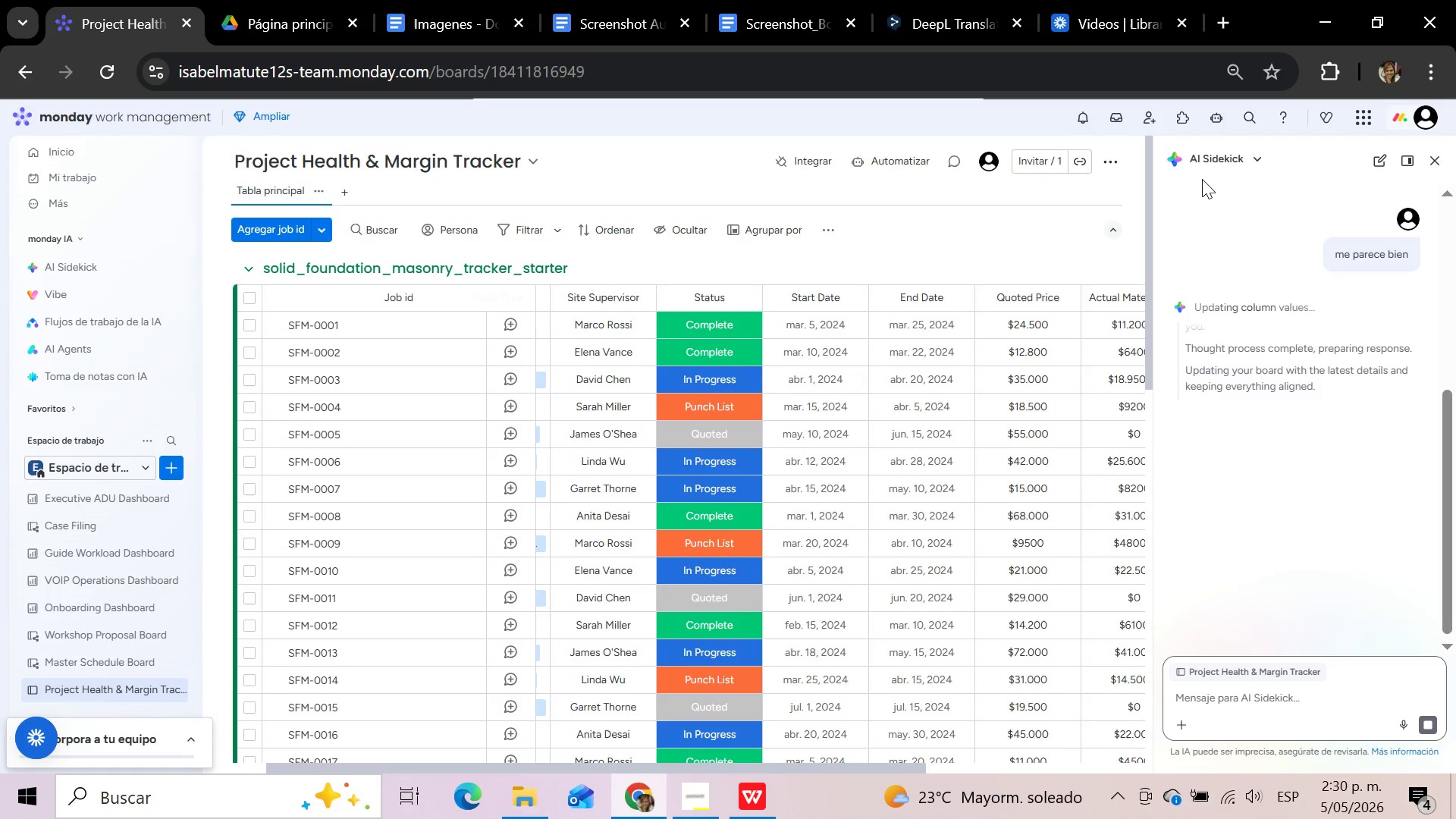 
scroll: coordinate [1202, 179], scroll_direction: up, amount: 1.0
 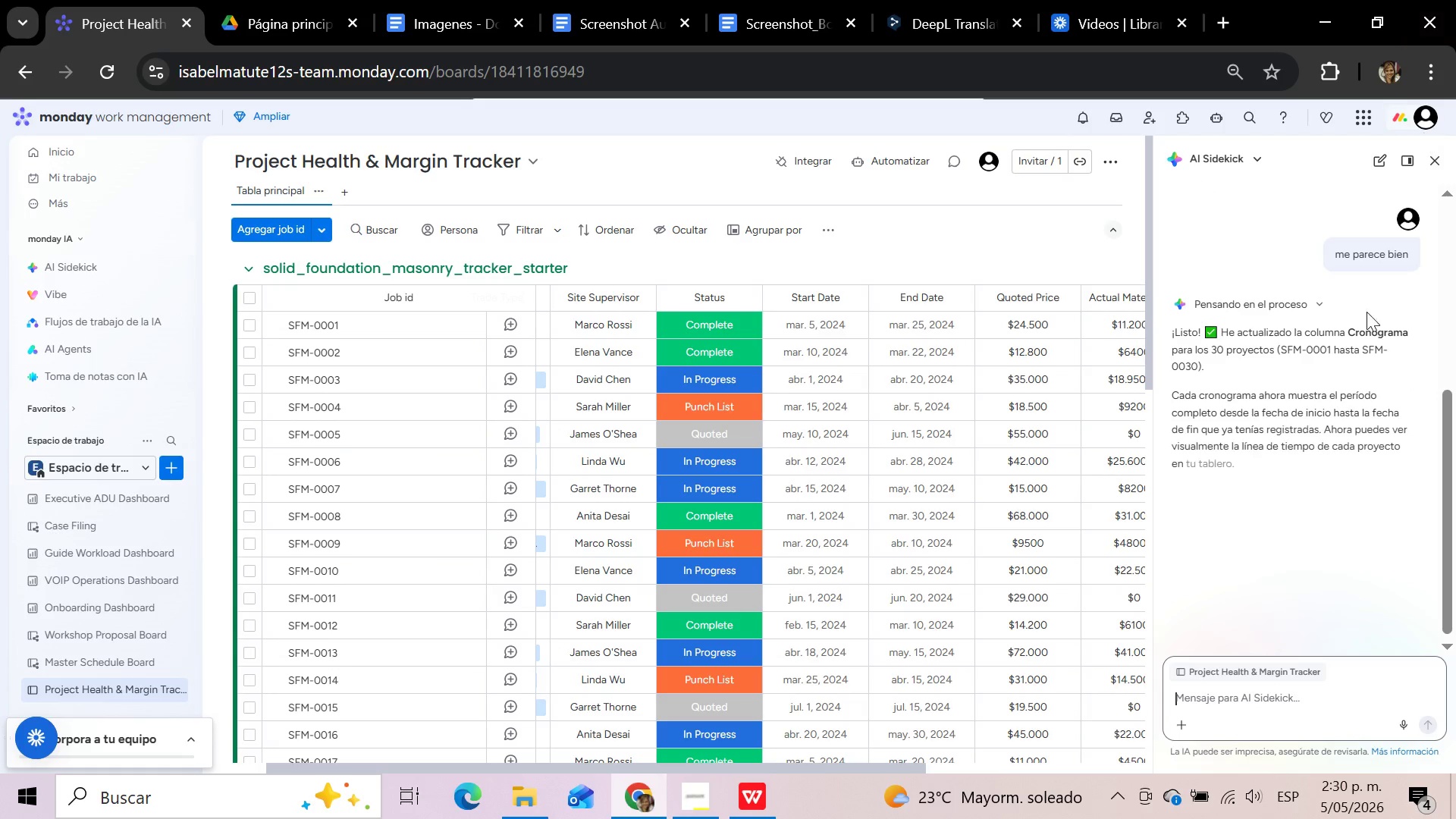 
mouse_move([1285, 545])
 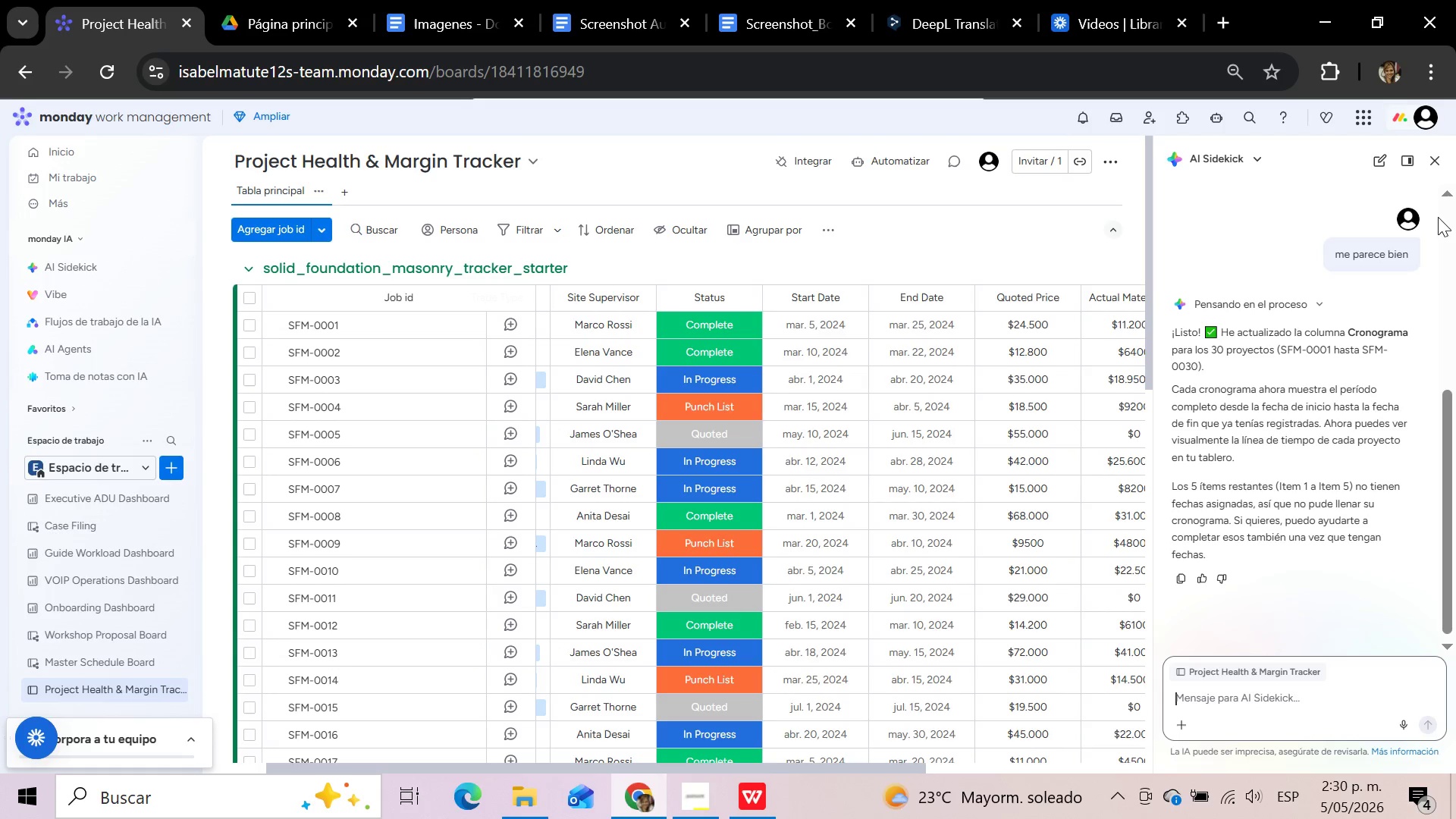 
wait(6.0)
 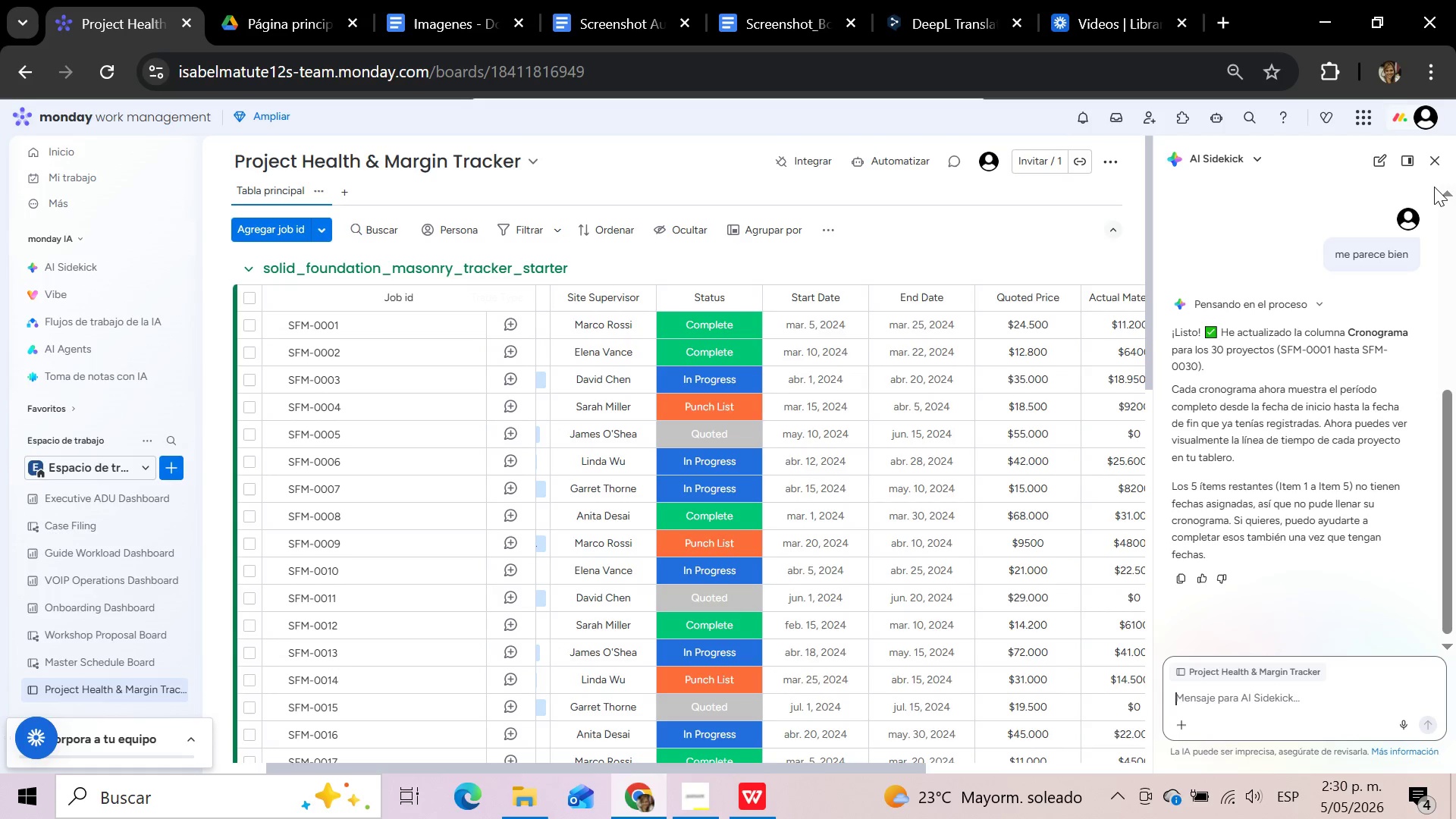 
left_click([1434, 163])
 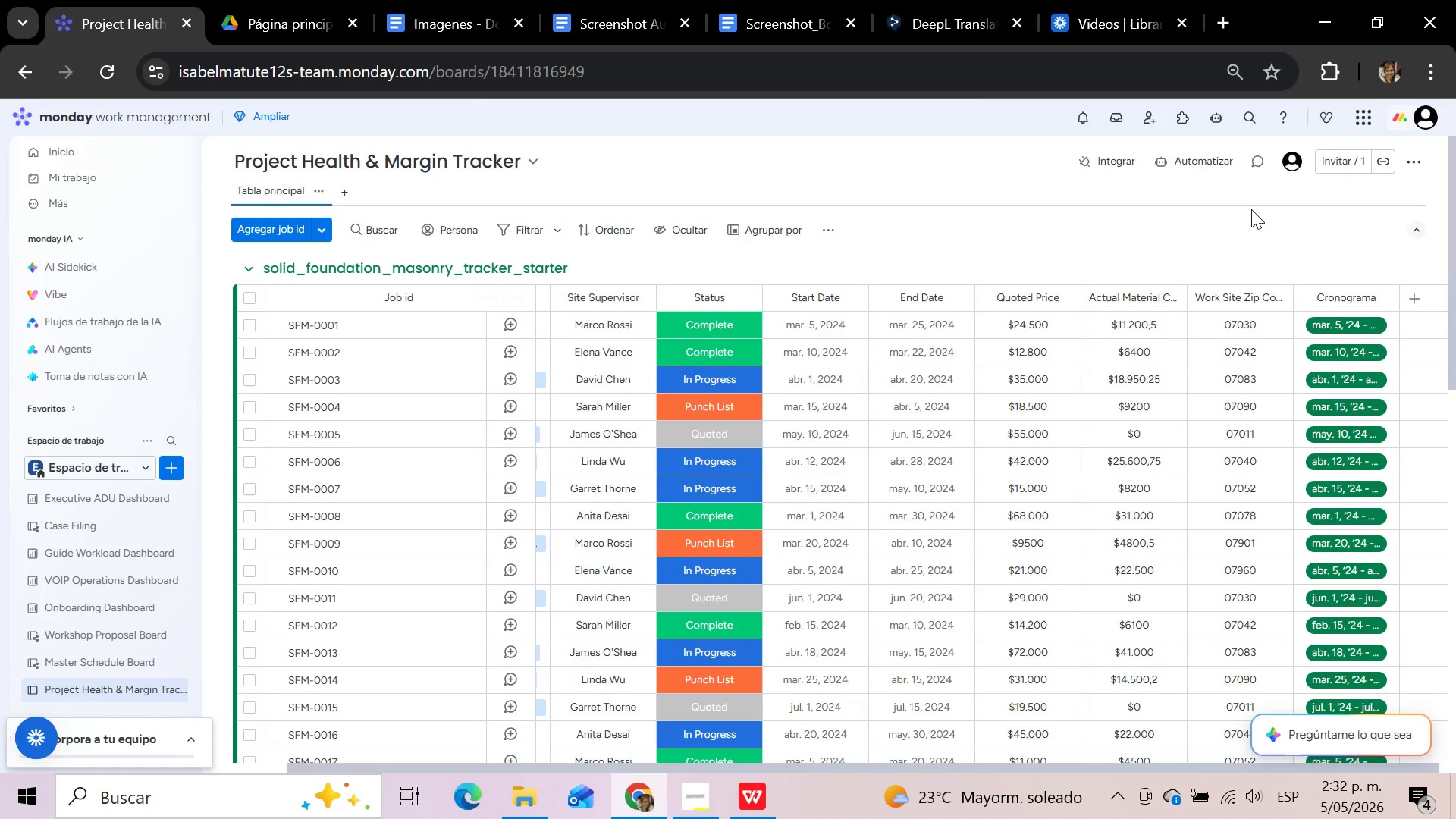 
wait(126.06)
 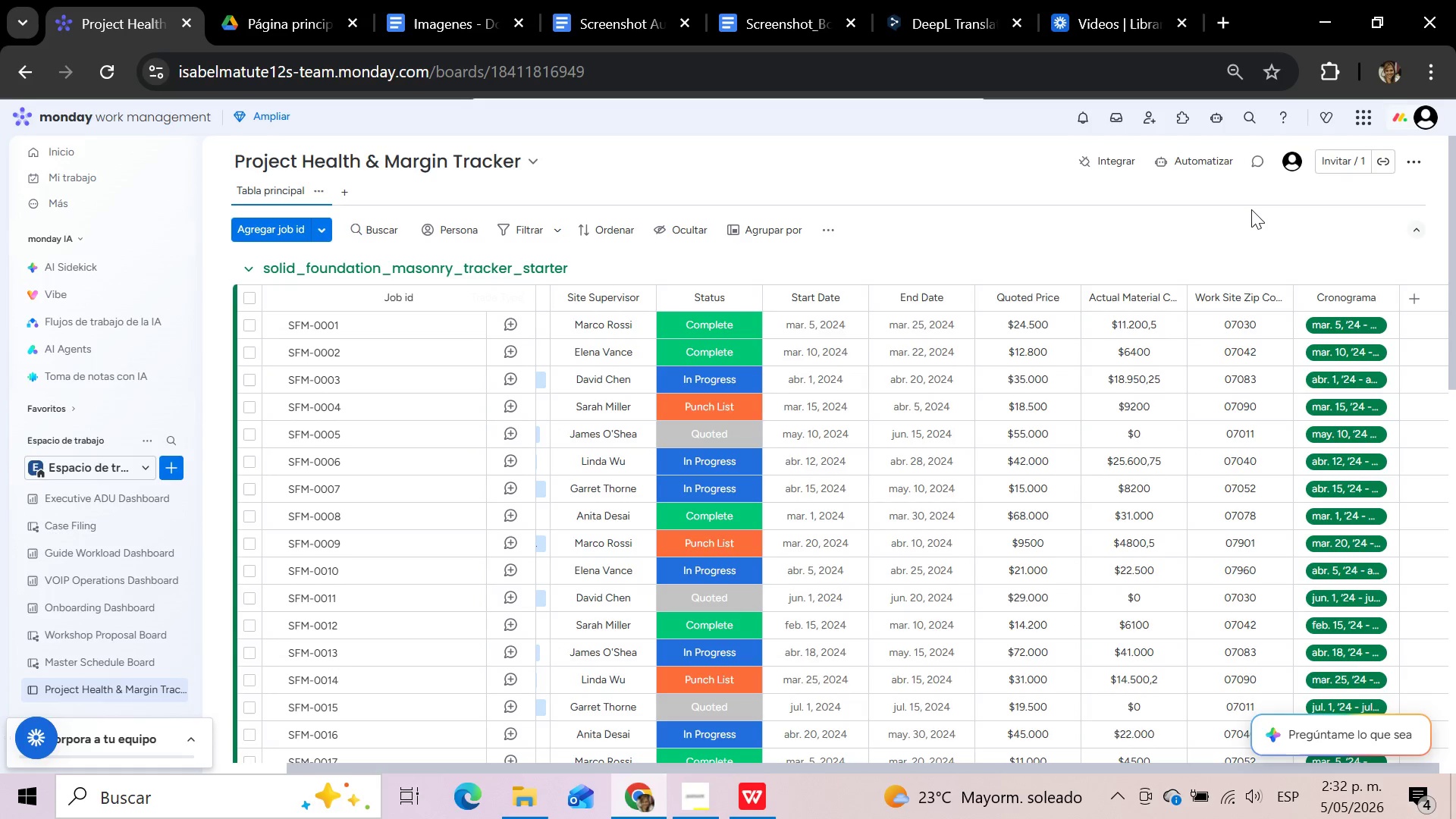 
left_click([1299, 259])
 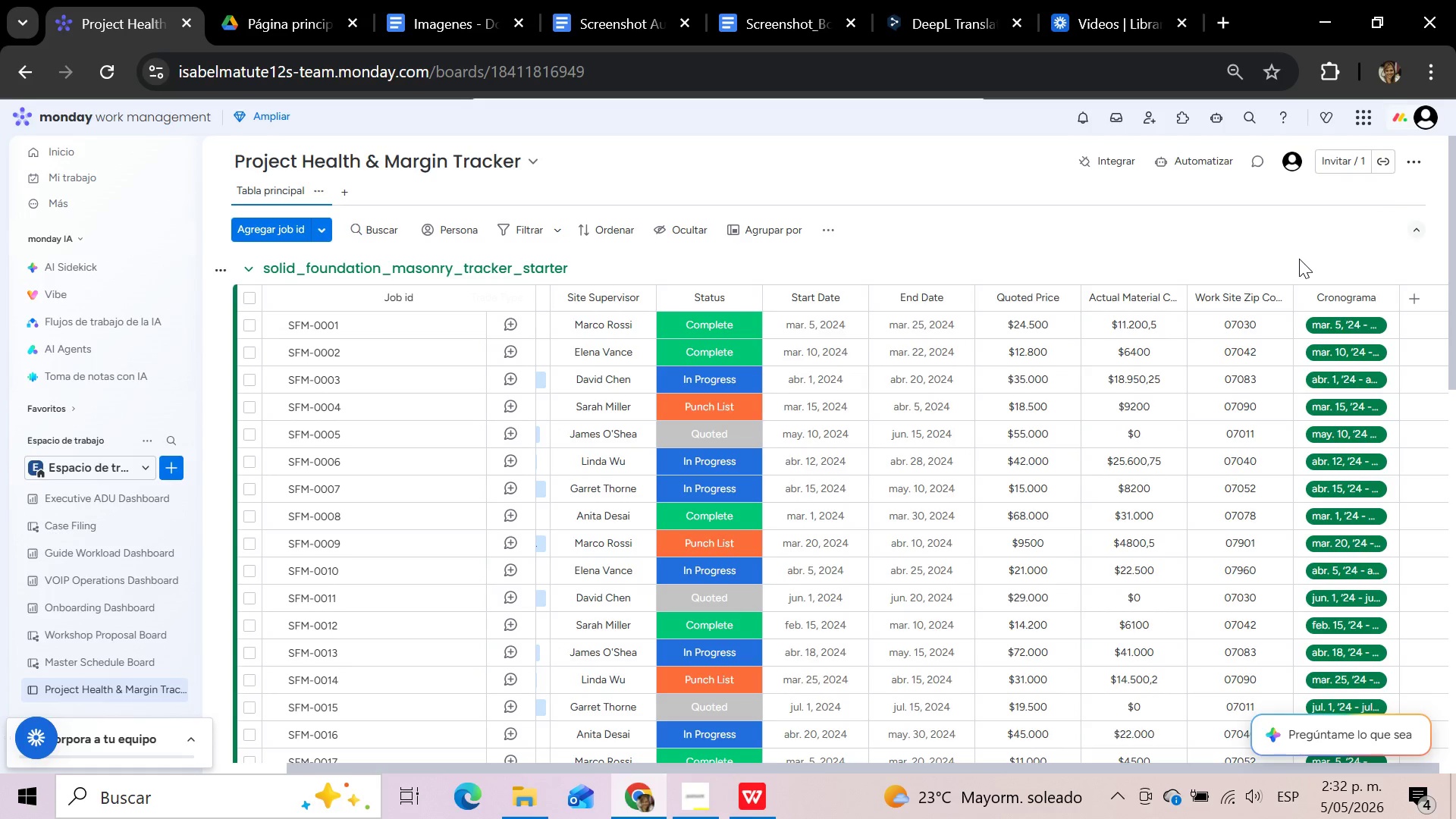 
wait(6.25)
 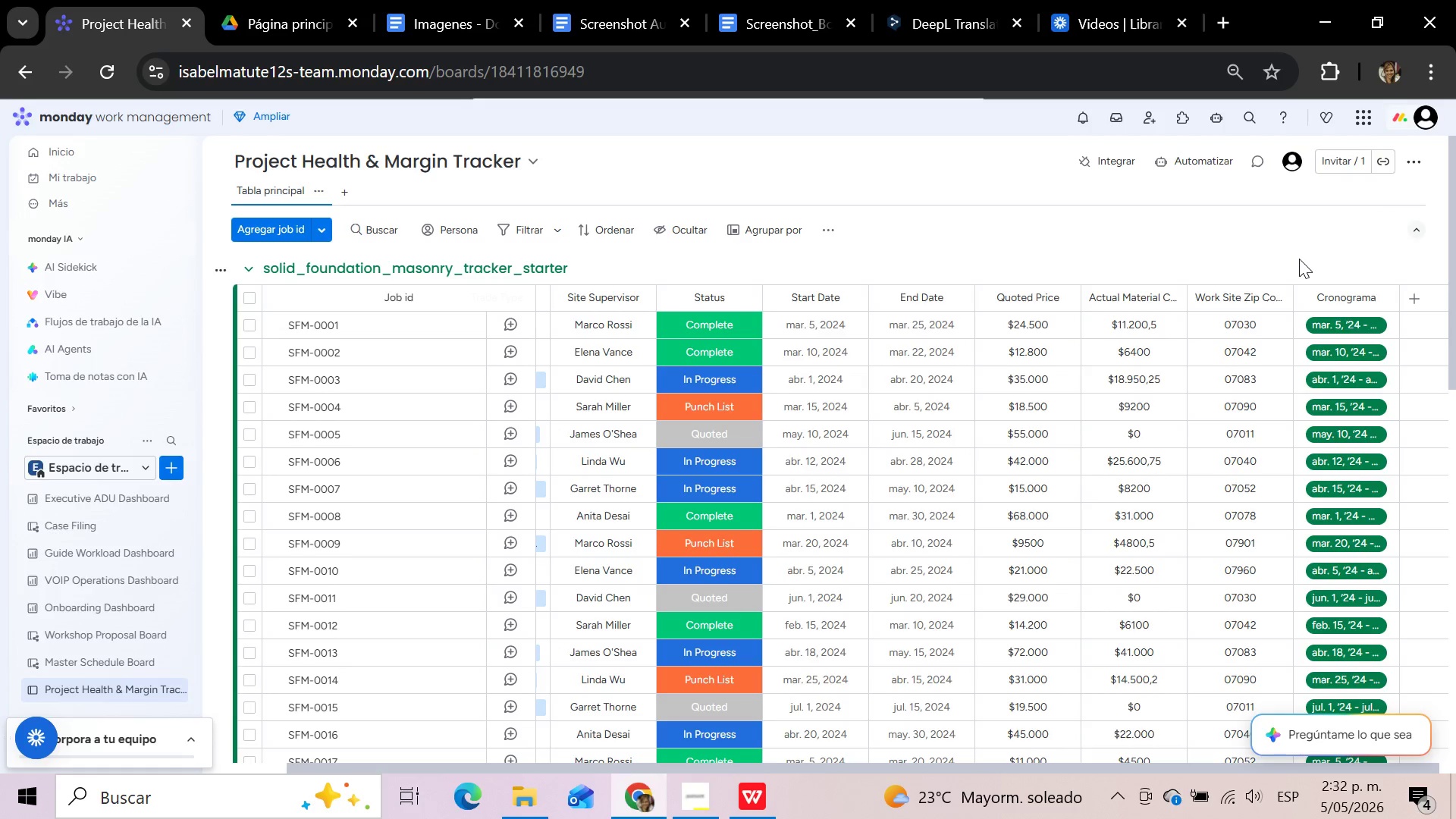 
scroll: coordinate [1281, 469], scroll_direction: none, amount: 0.0
 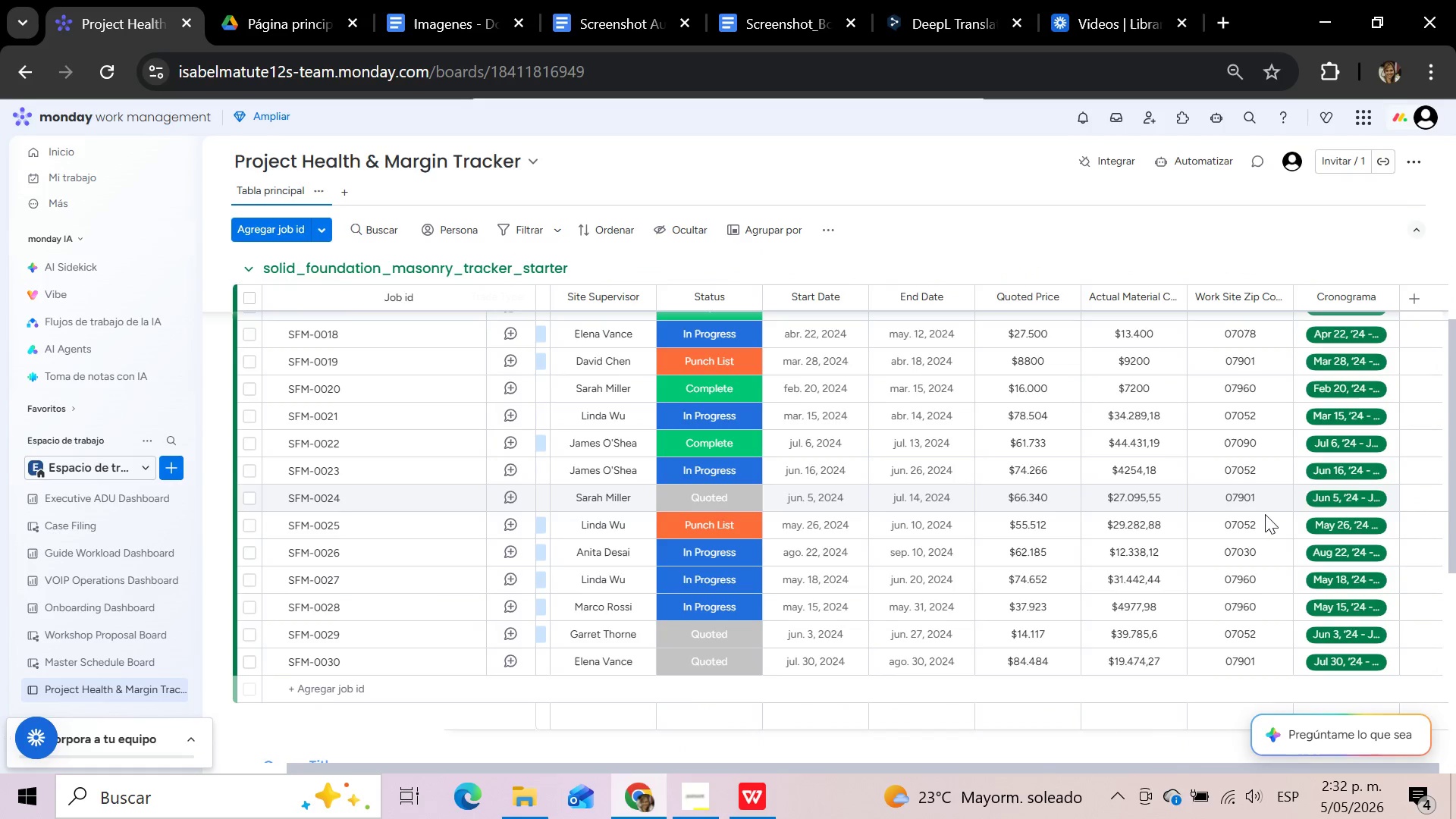 
scroll: coordinate [1265, 514], scroll_direction: down, amount: 2.0
 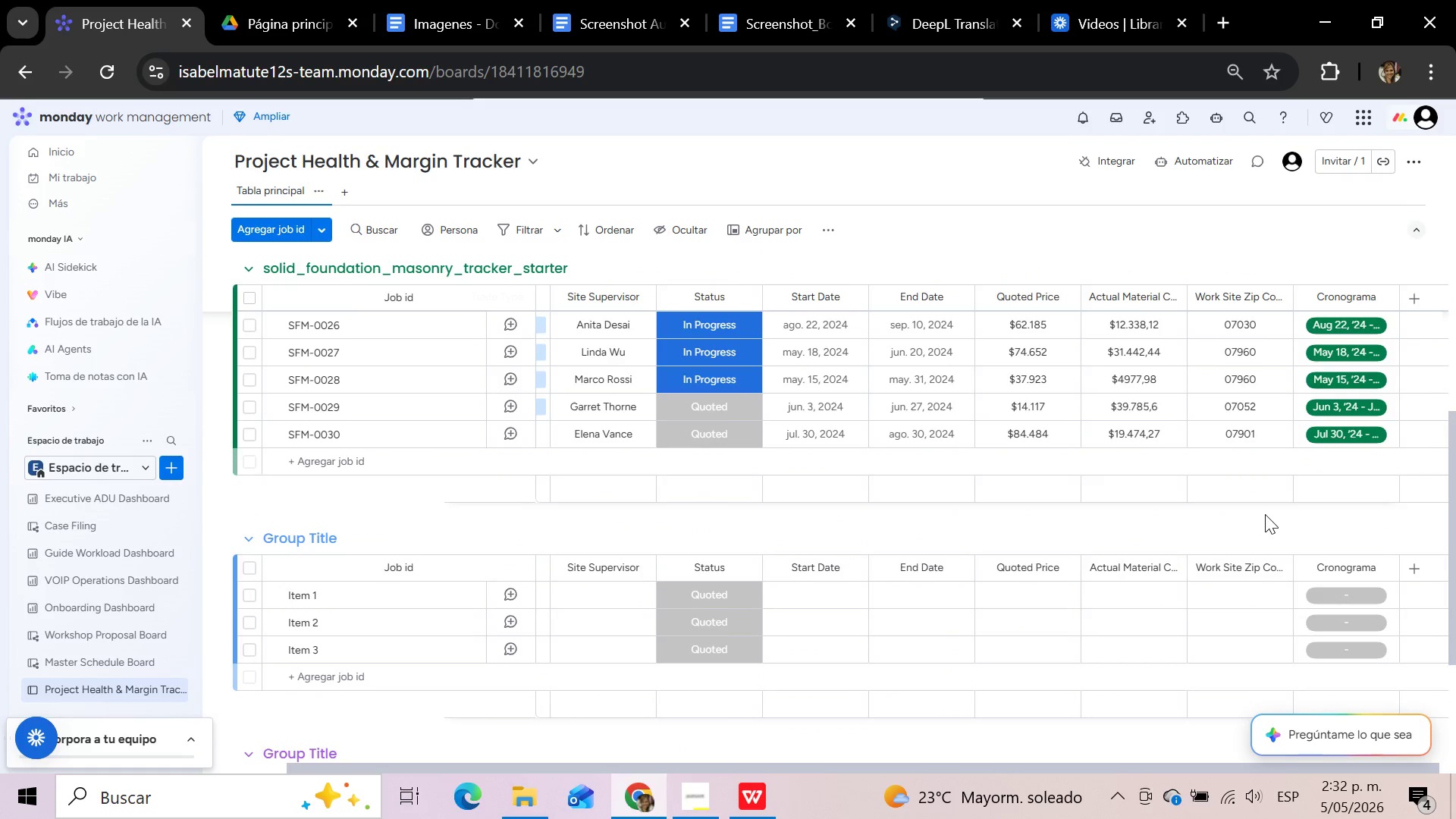 
scroll: coordinate [1265, 514], scroll_direction: up, amount: 18.0
 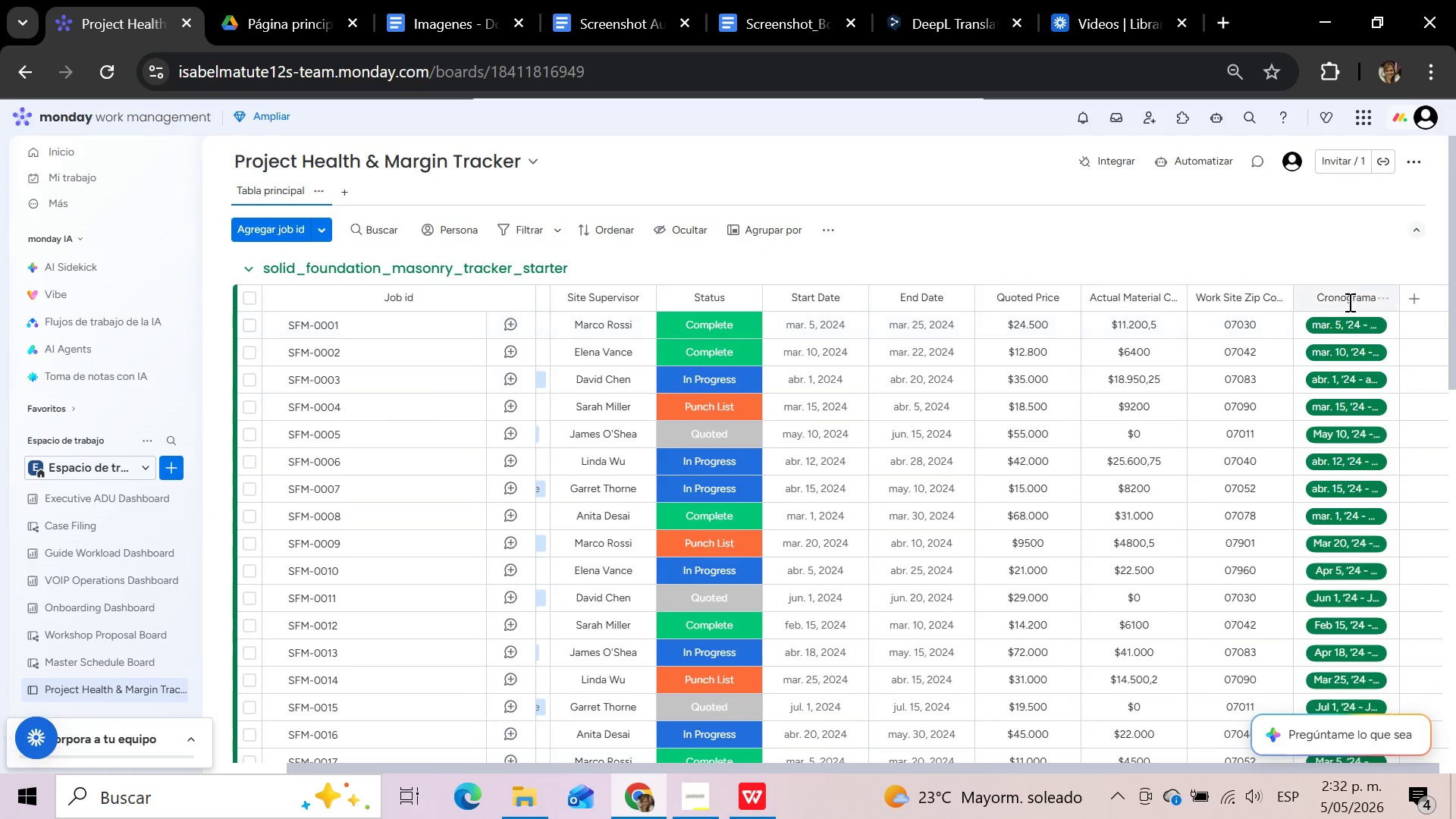 
left_click([1348, 302])
 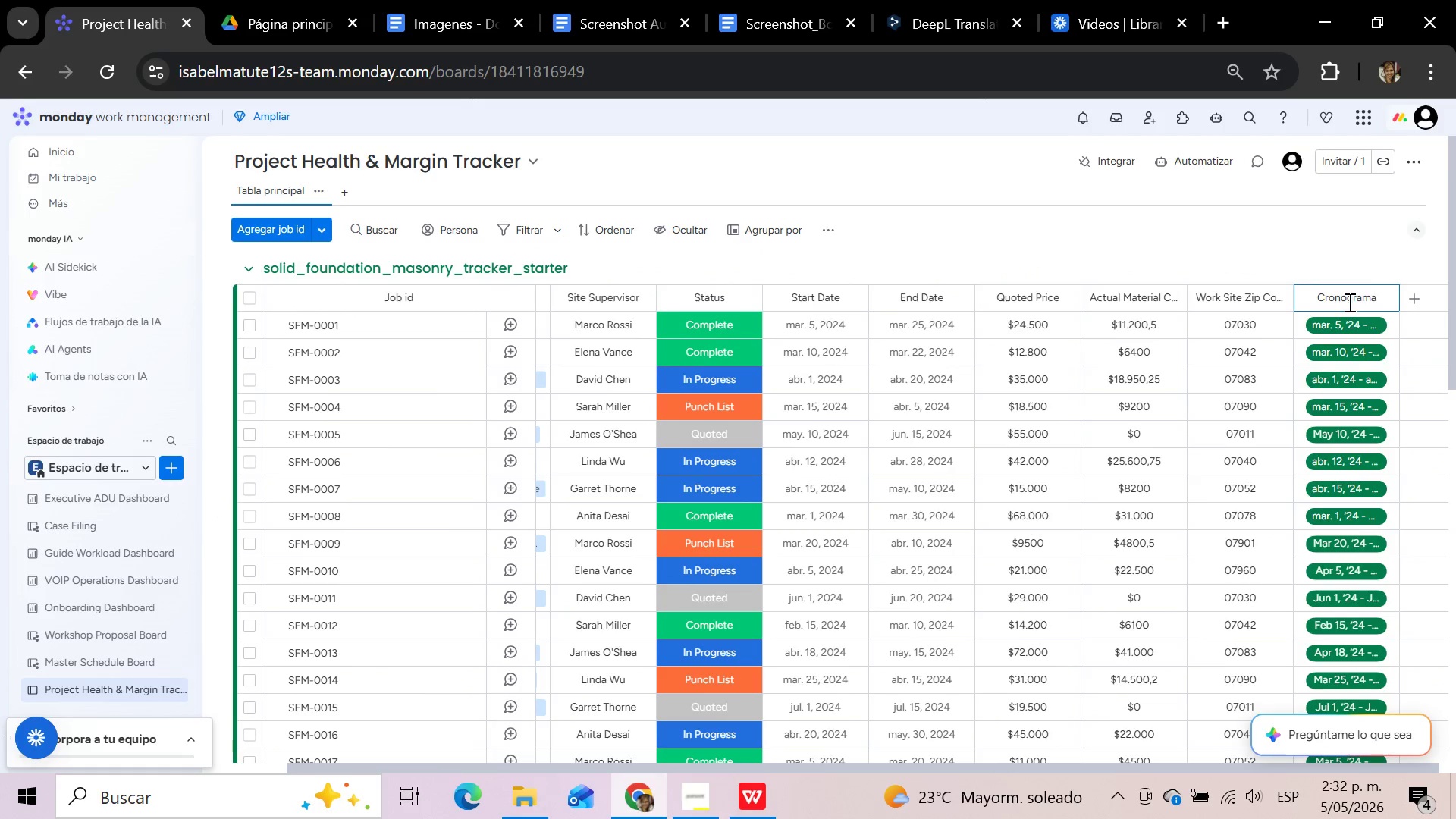 
hold_key(key=Backspace, duration=1.51)
 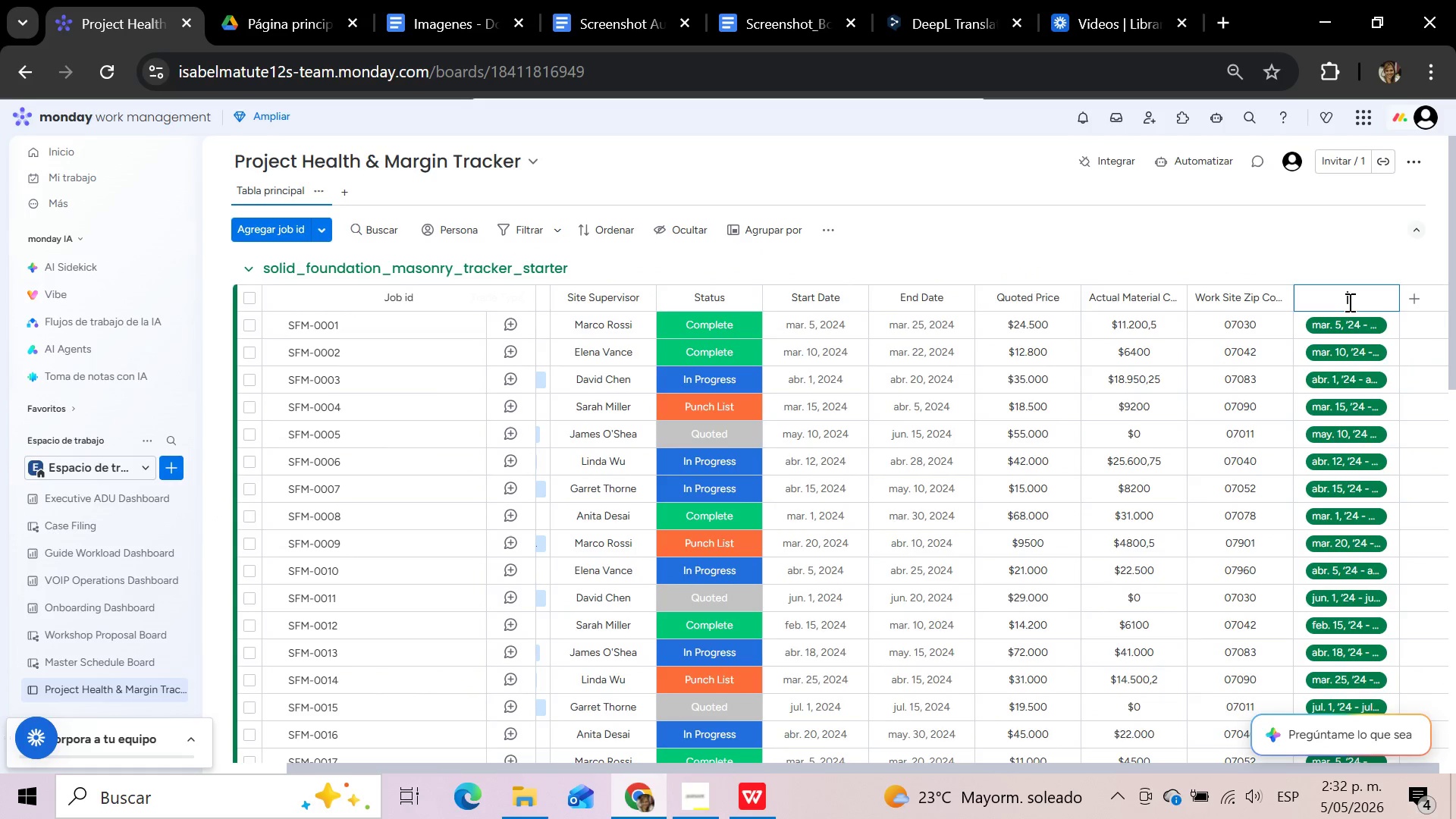 
hold_key(key=Backspace, duration=0.31)
 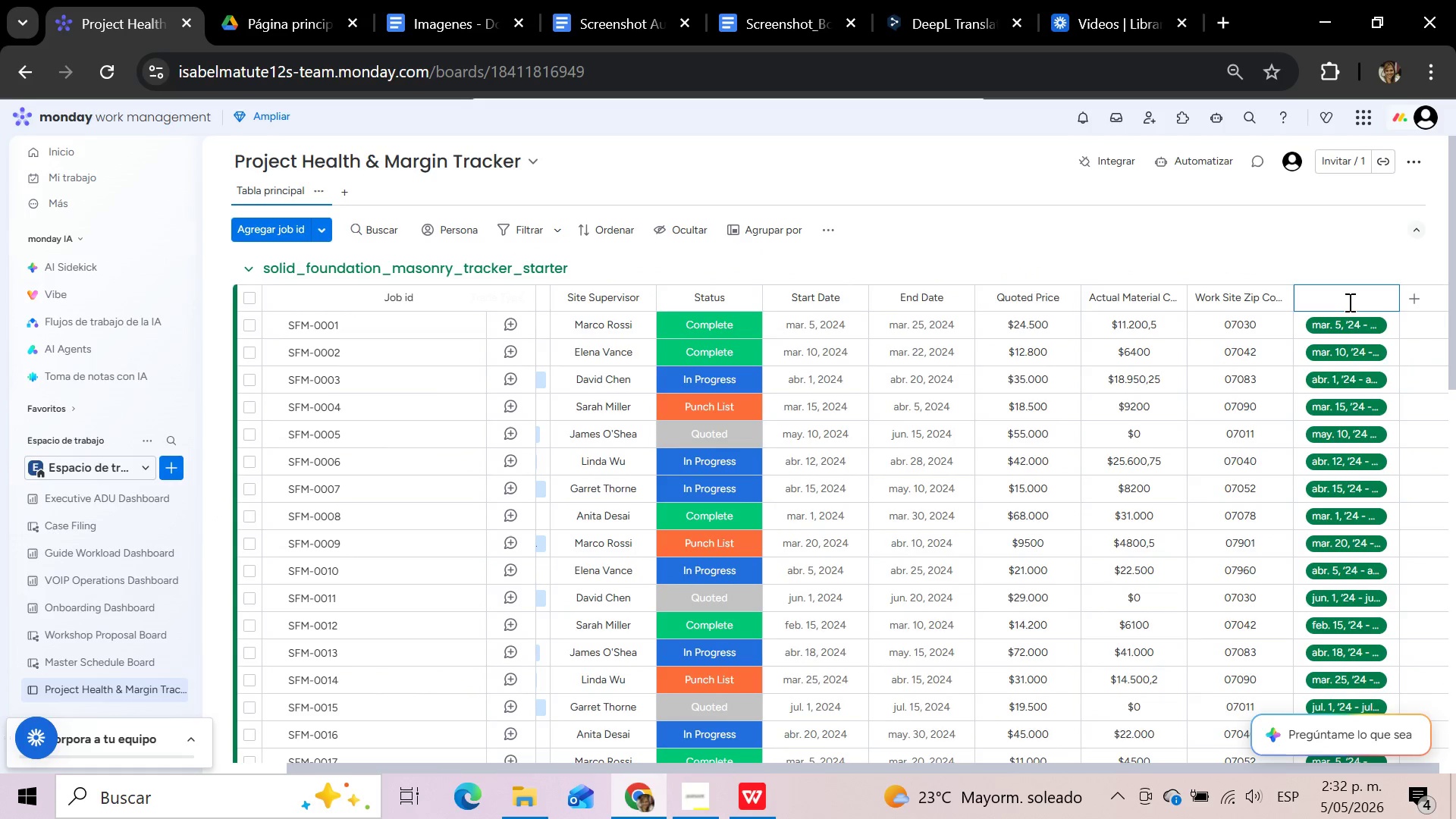 
type(Project Timeline)
 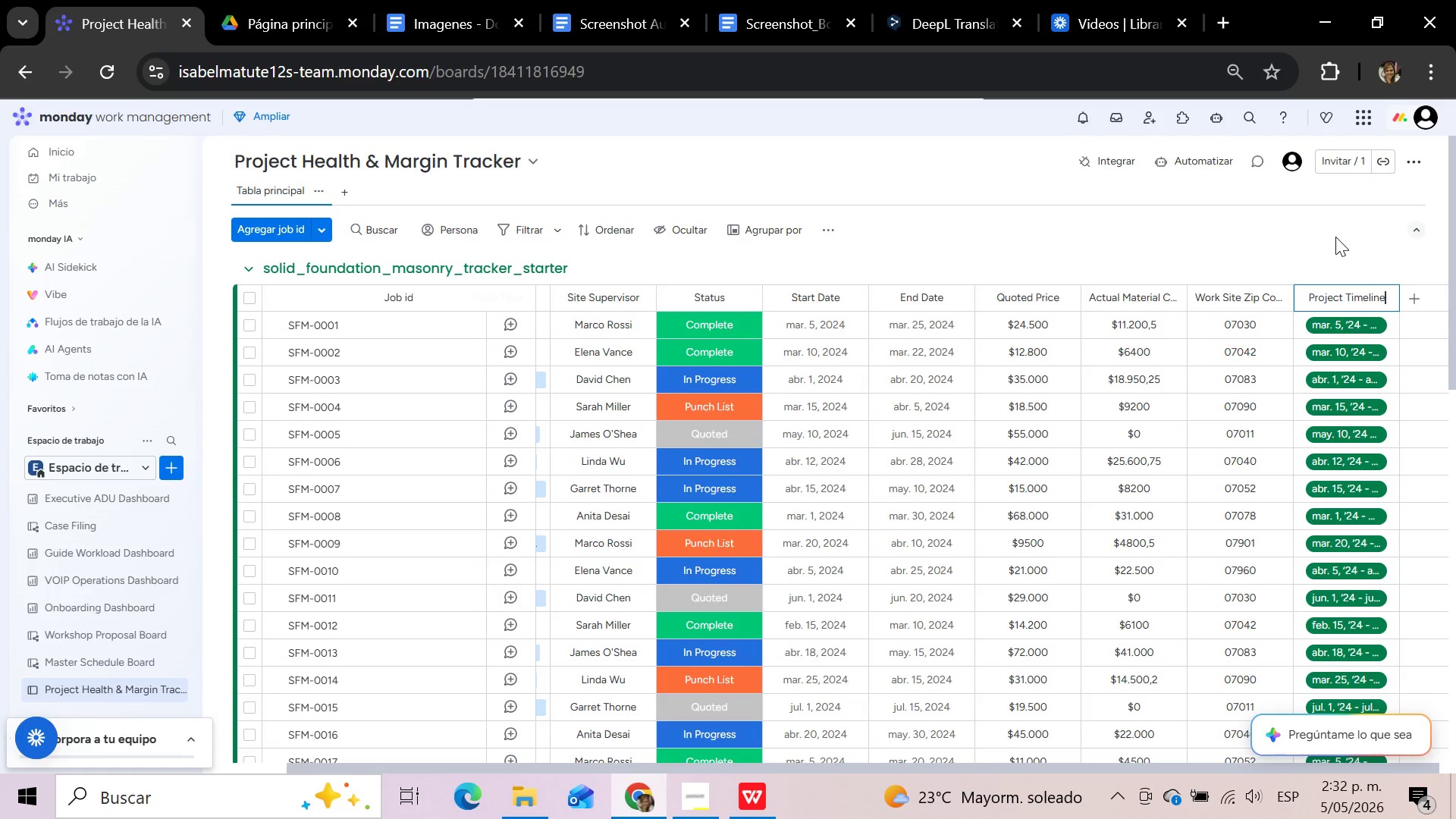 
left_click([1335, 255])
 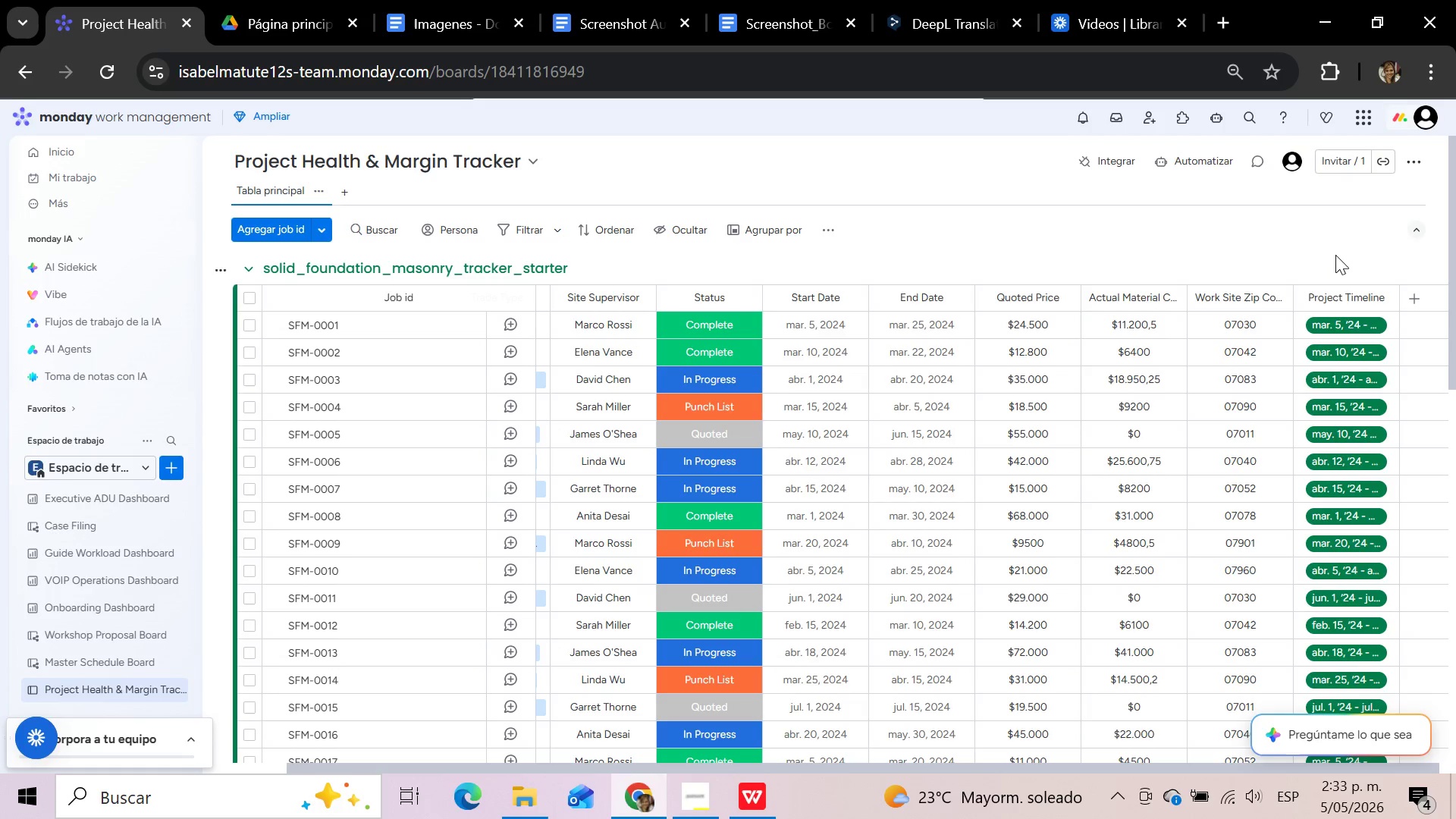 
wait(27.3)
 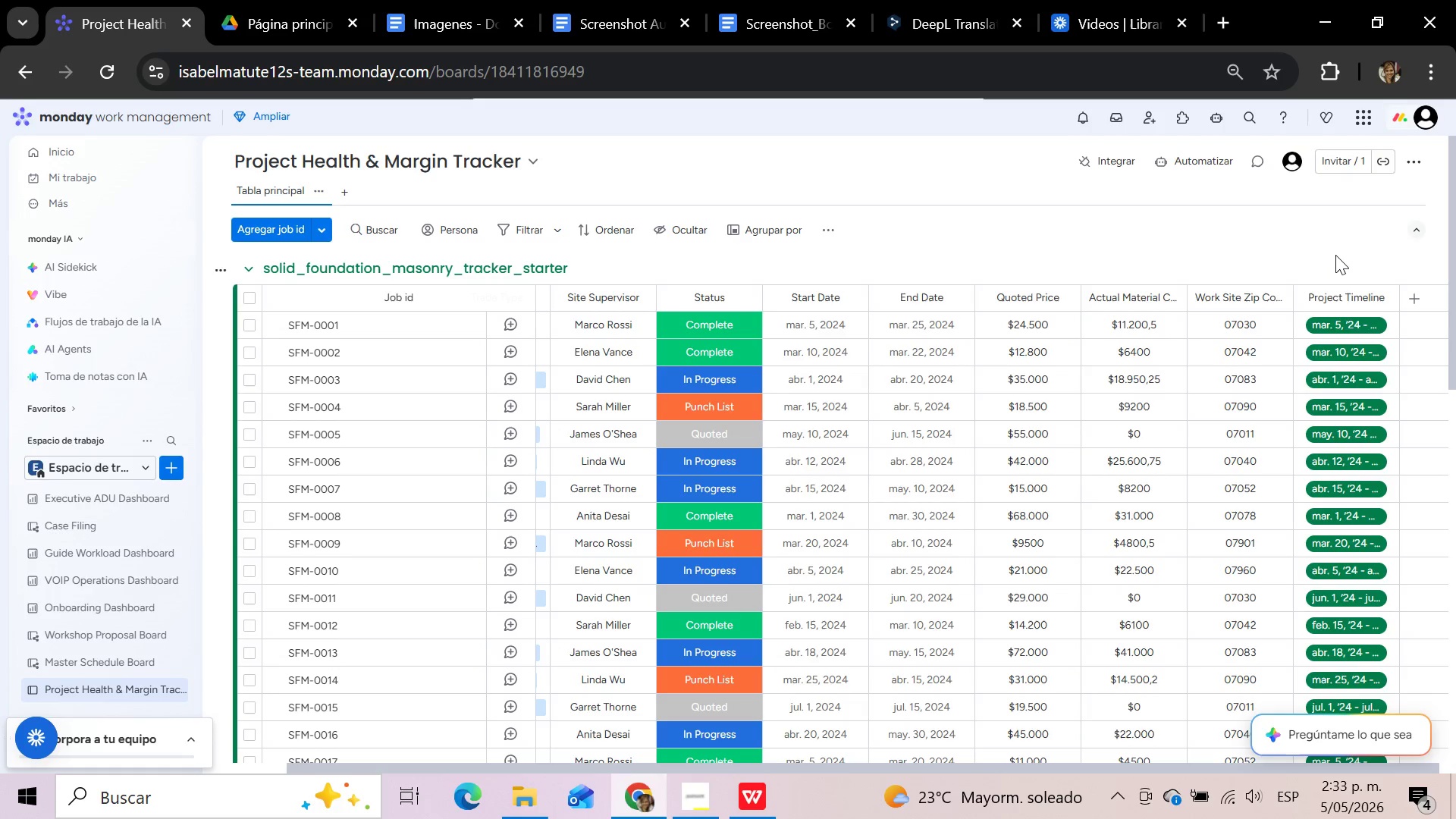 
left_click([1301, 238])
 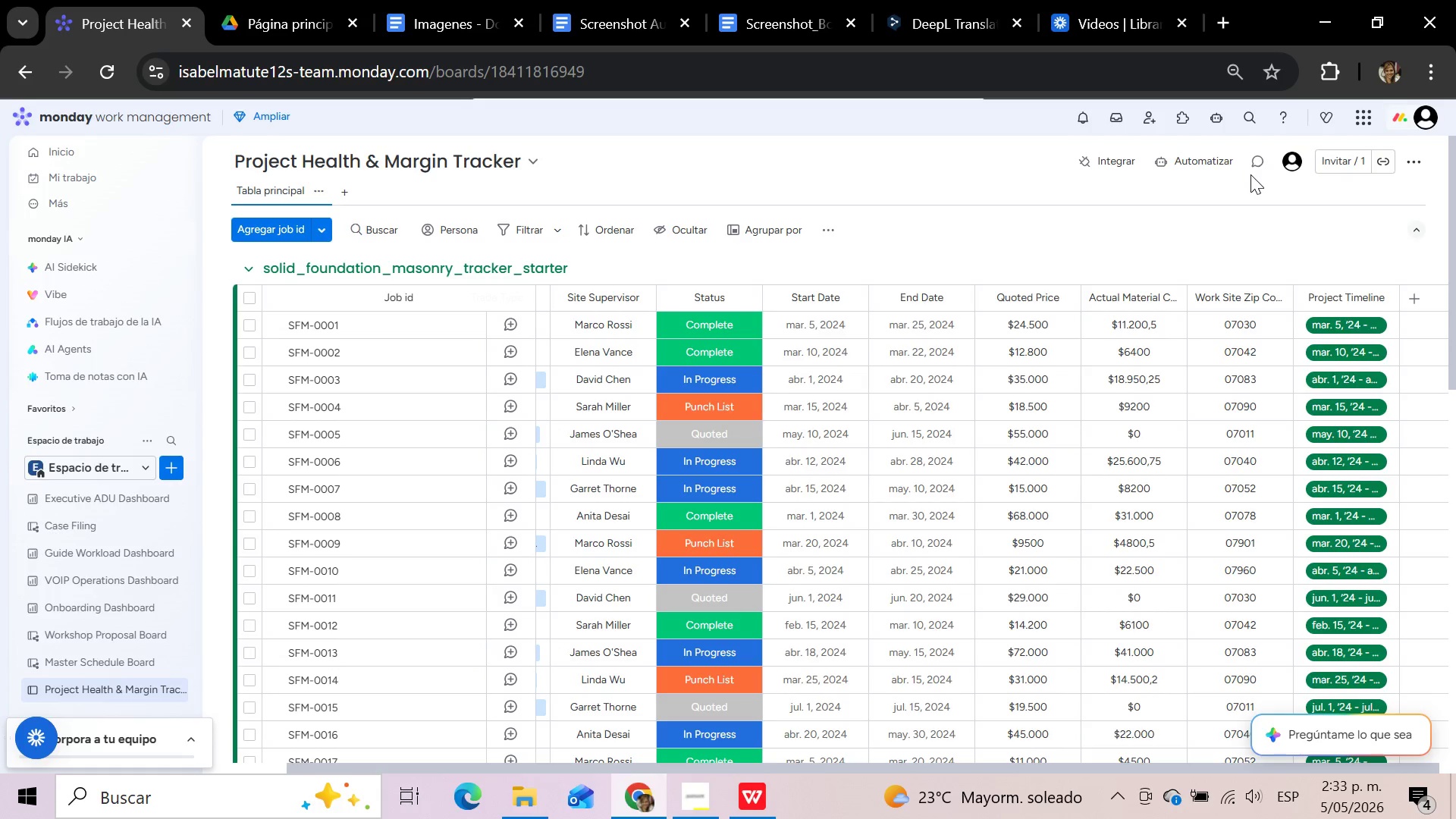 
wait(15.89)
 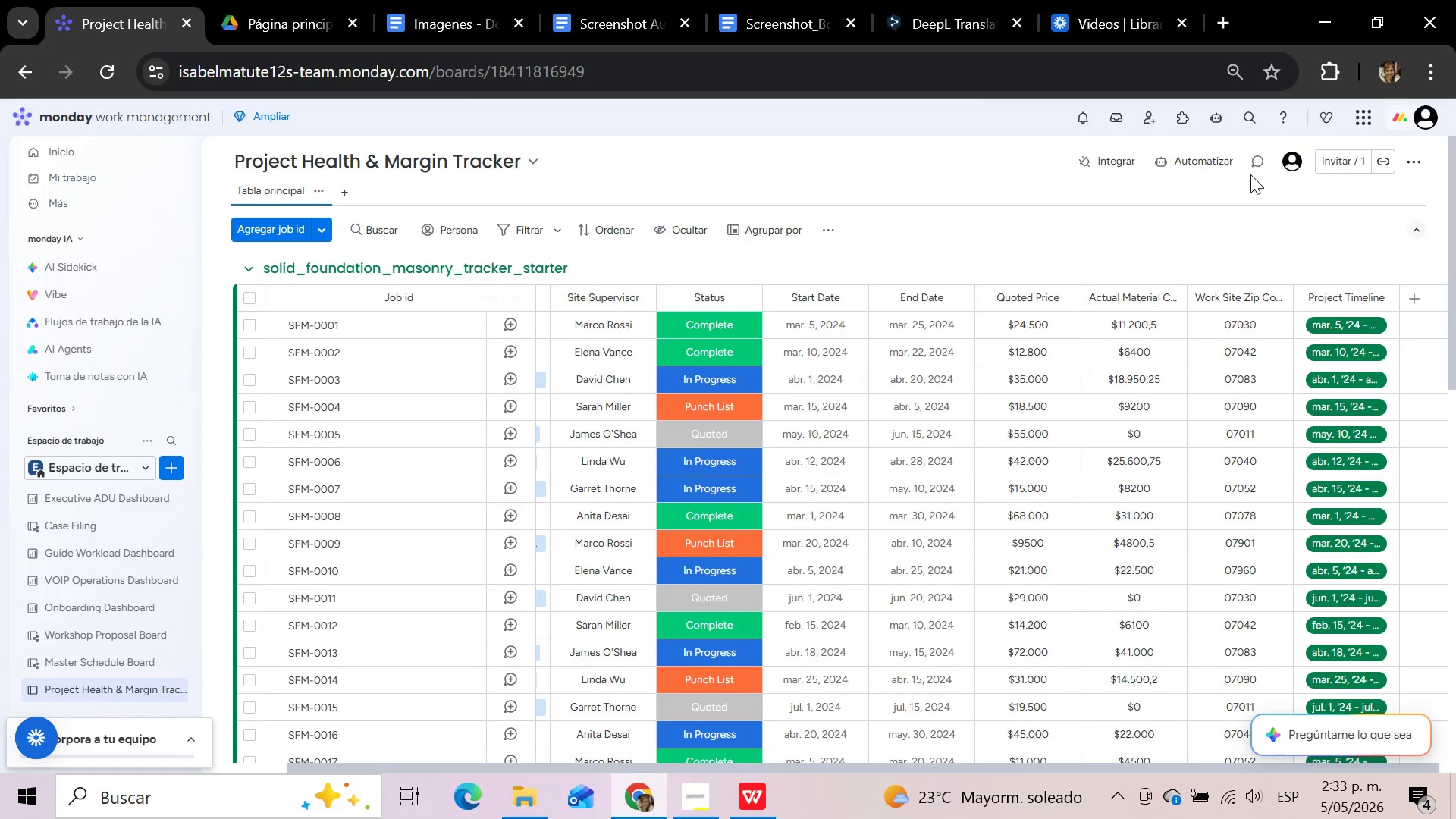 
mouse_move([1266, 179])
 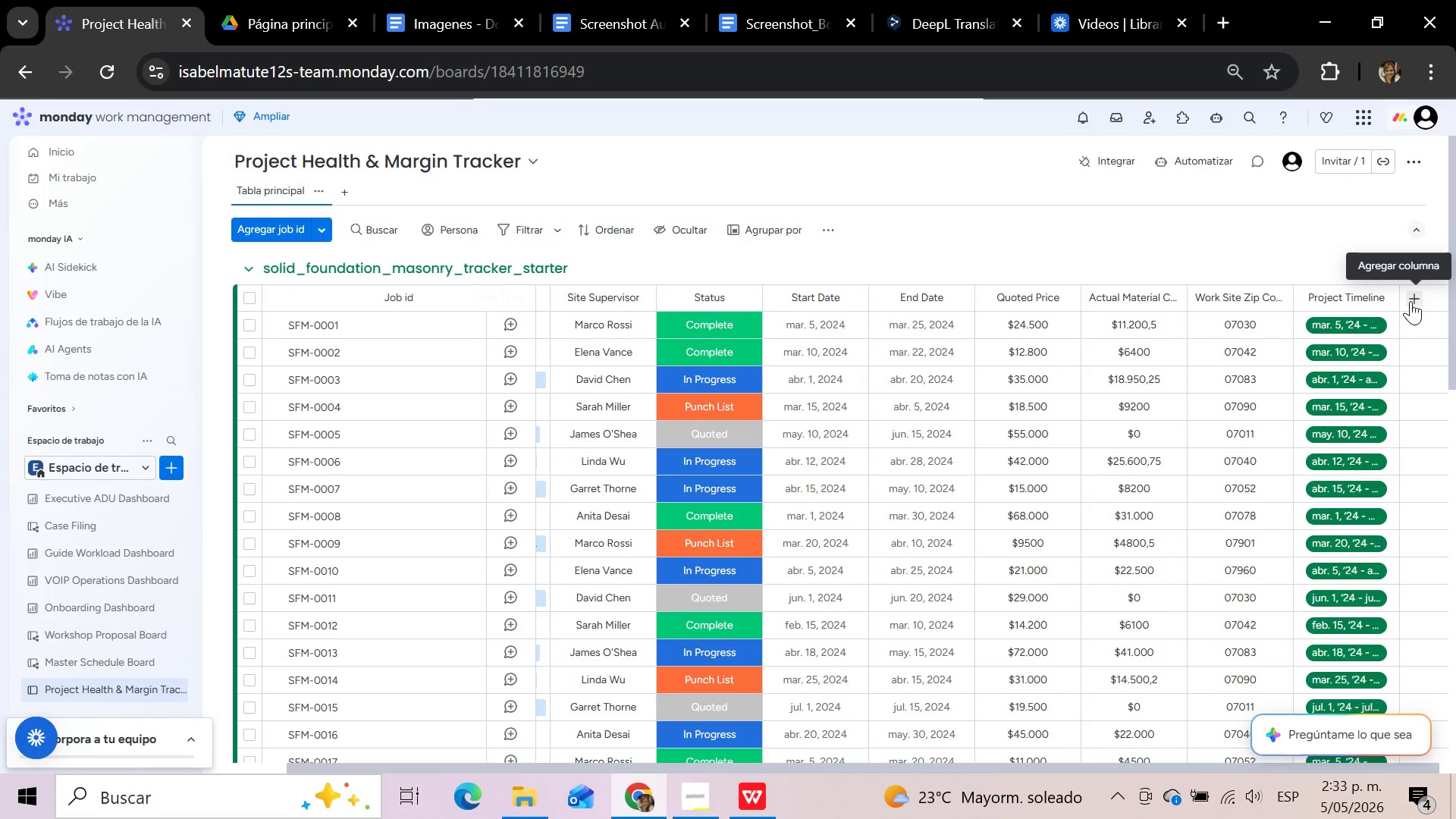 
wait(10.89)
 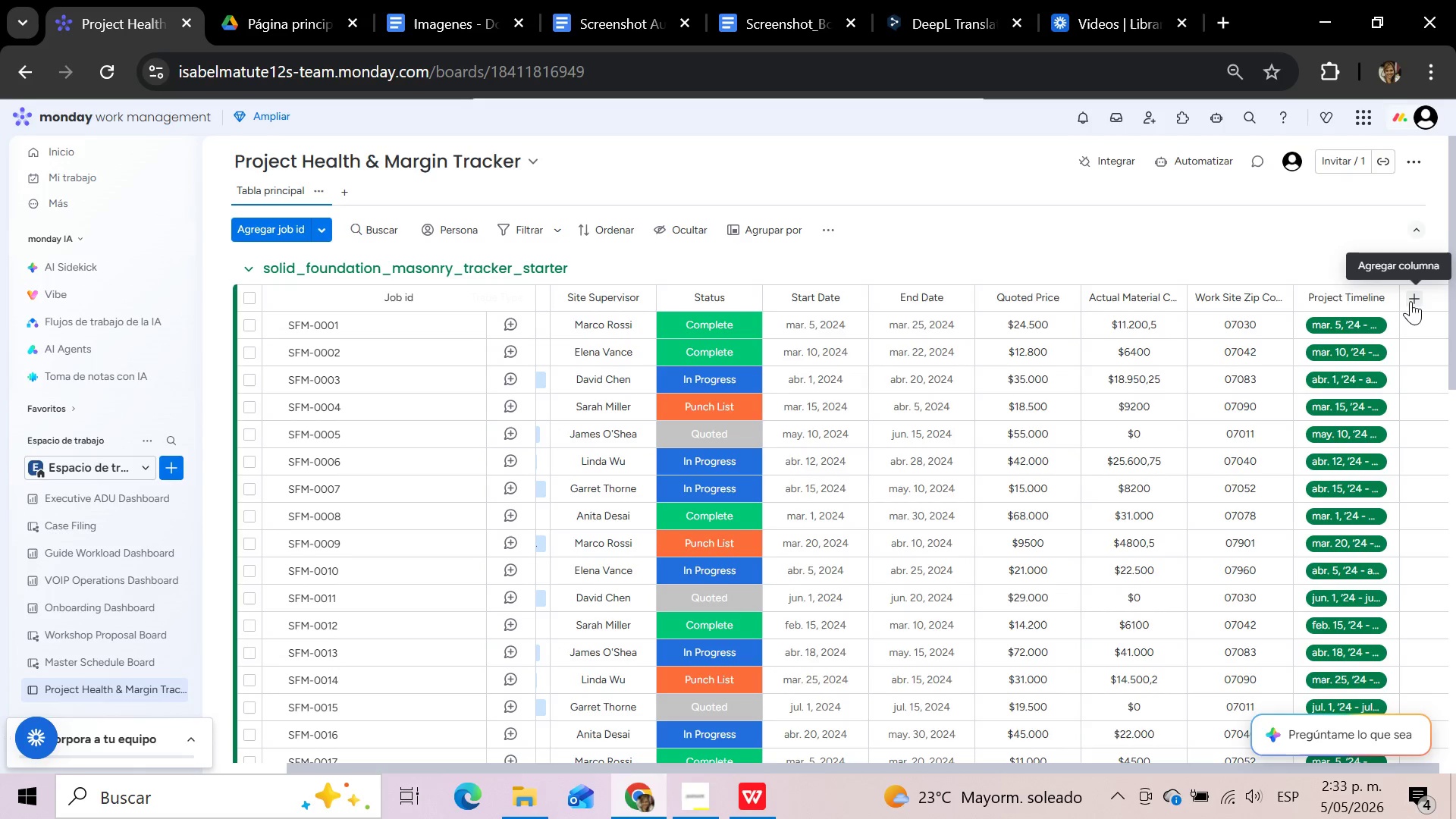 
left_click([1411, 302])
 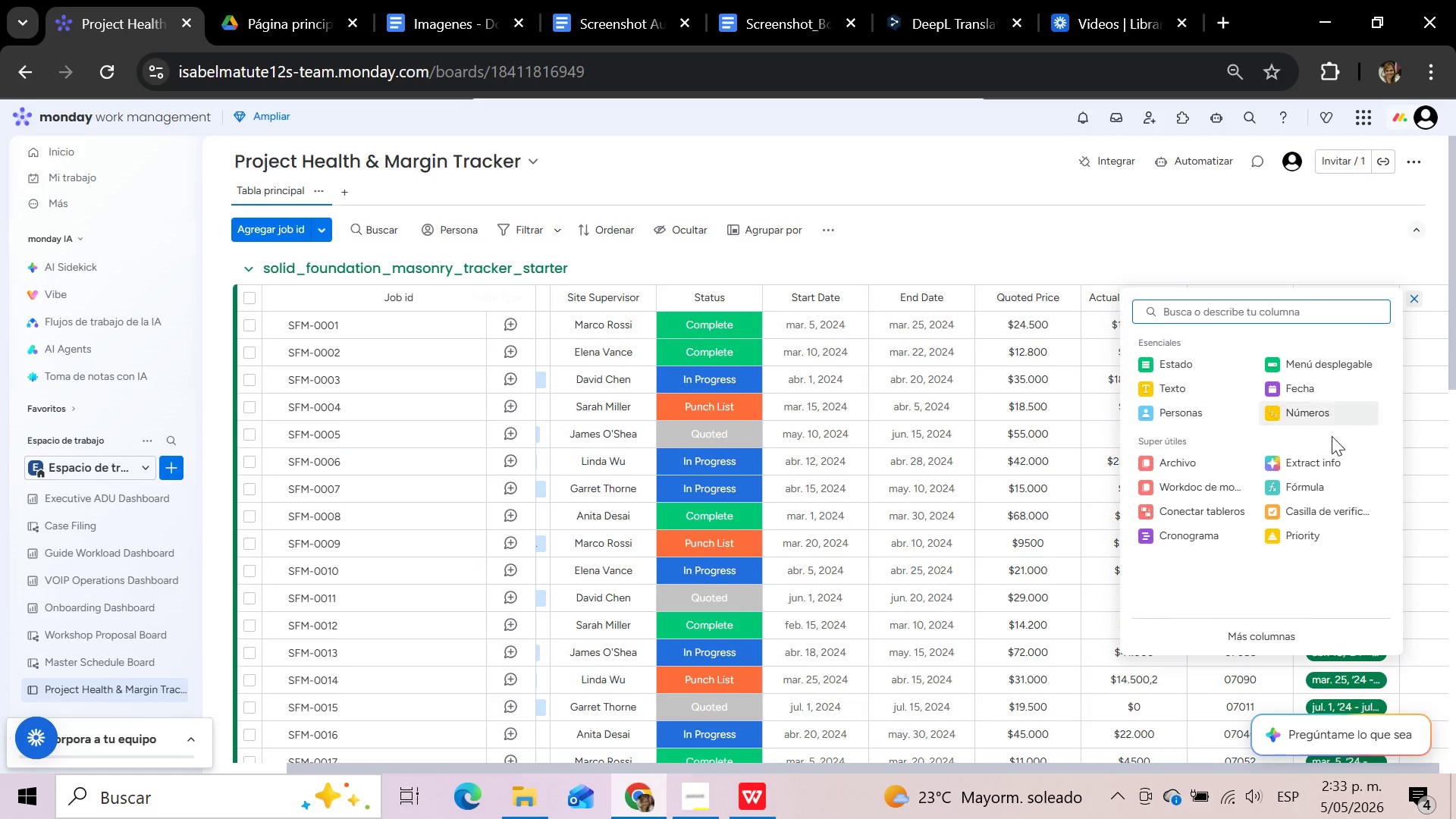 
left_click([1324, 488])
 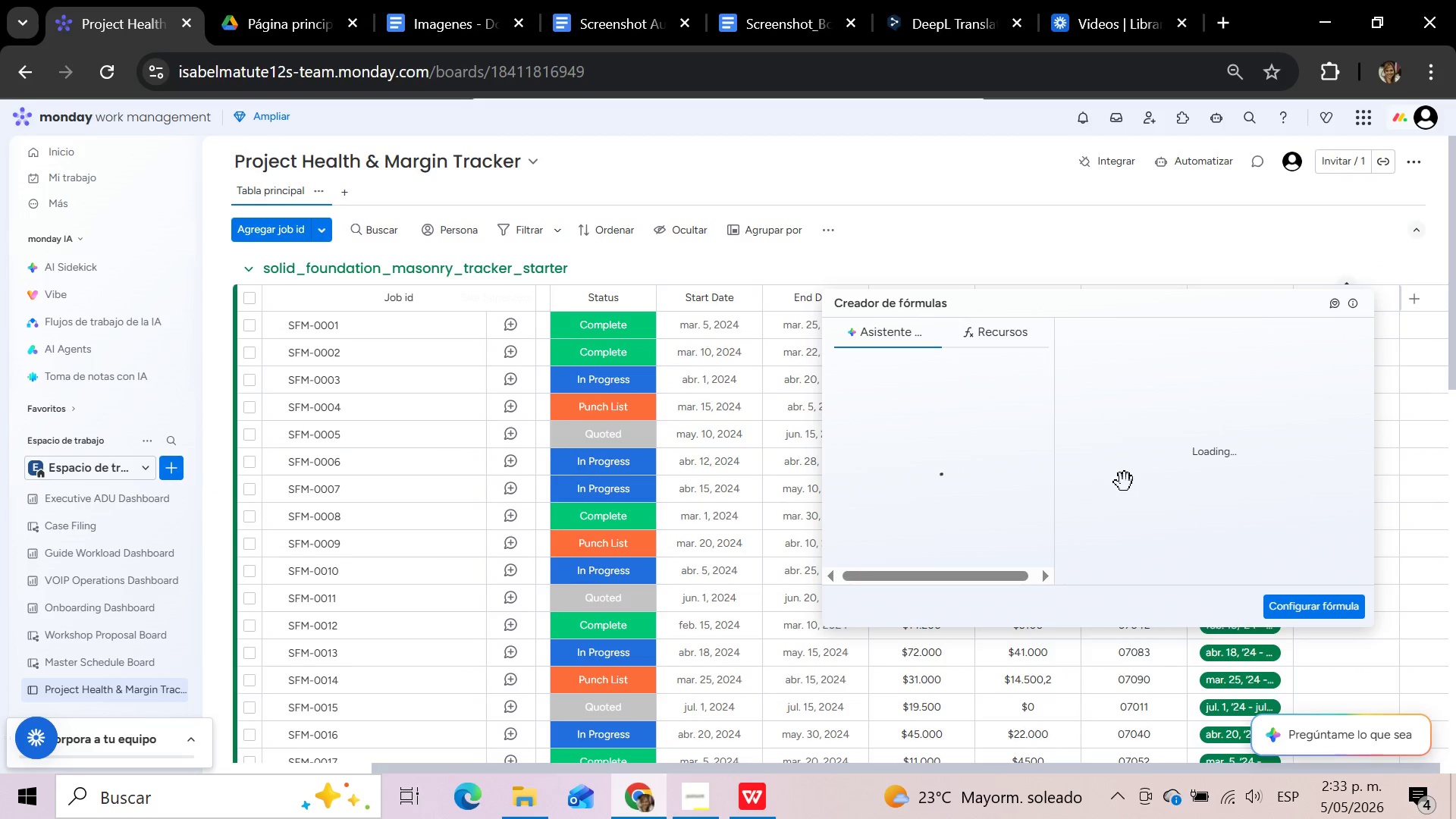 
wait(9.61)
 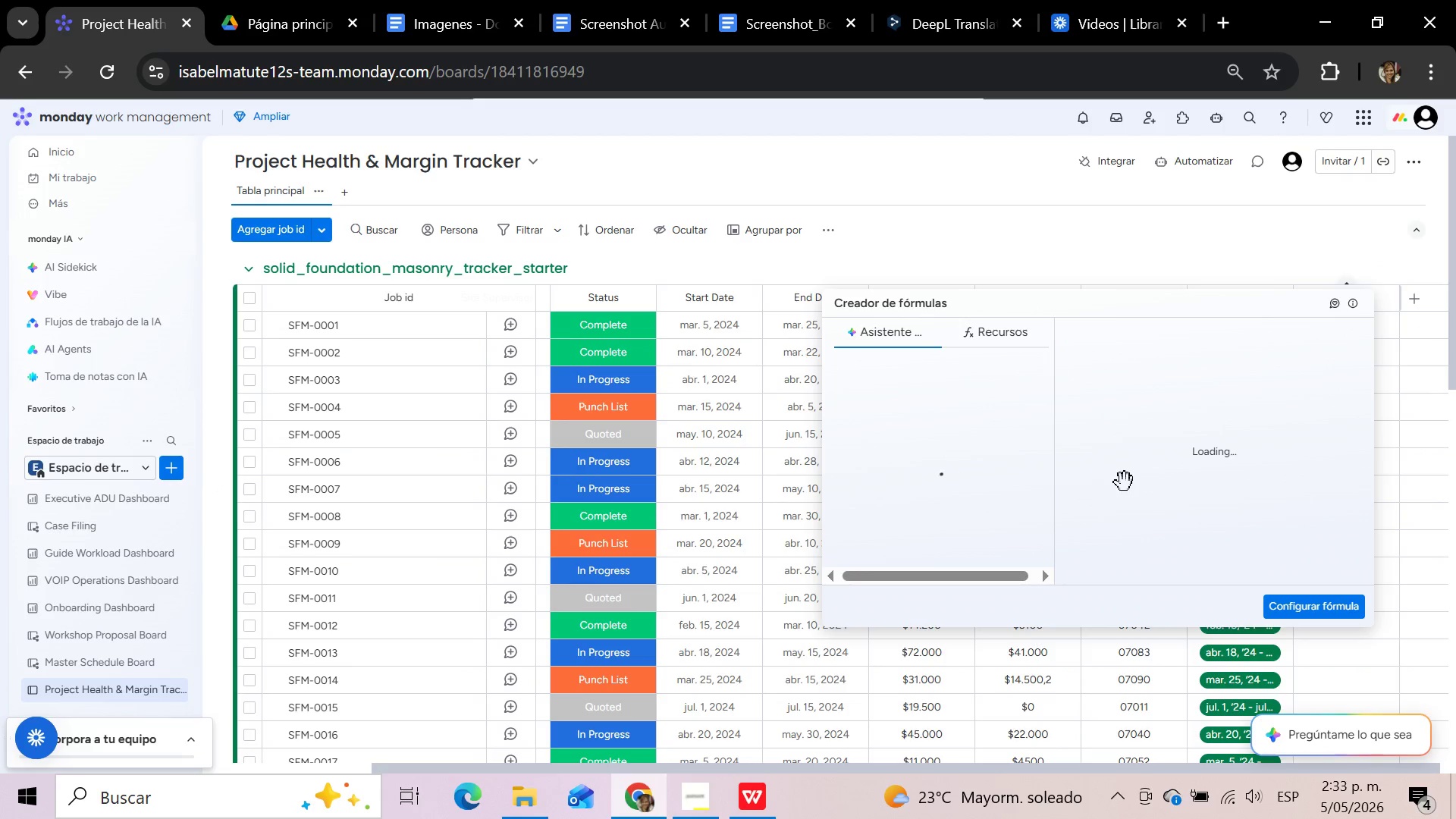 
left_click([955, 508])
 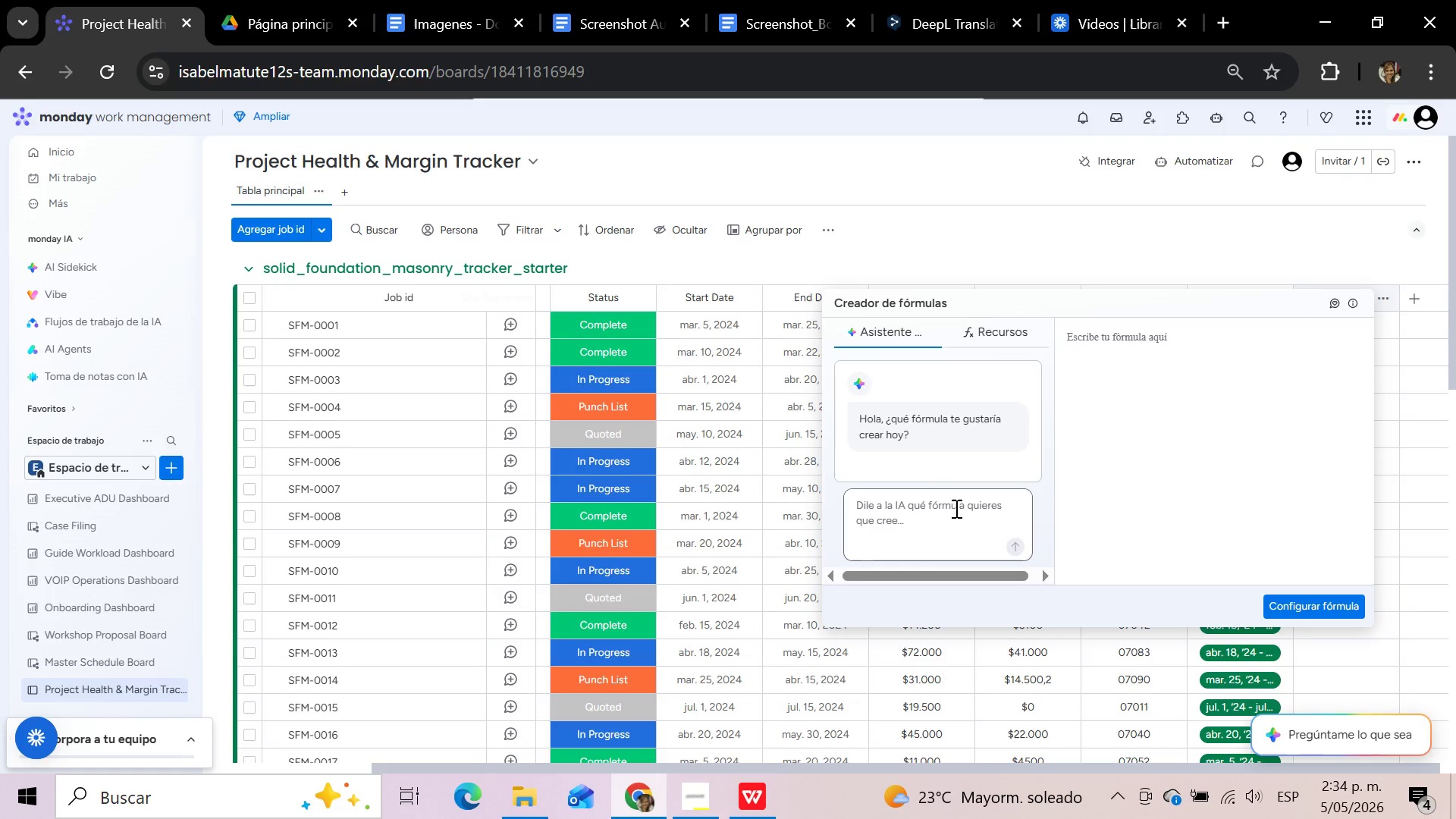 
type(quoted price-)
 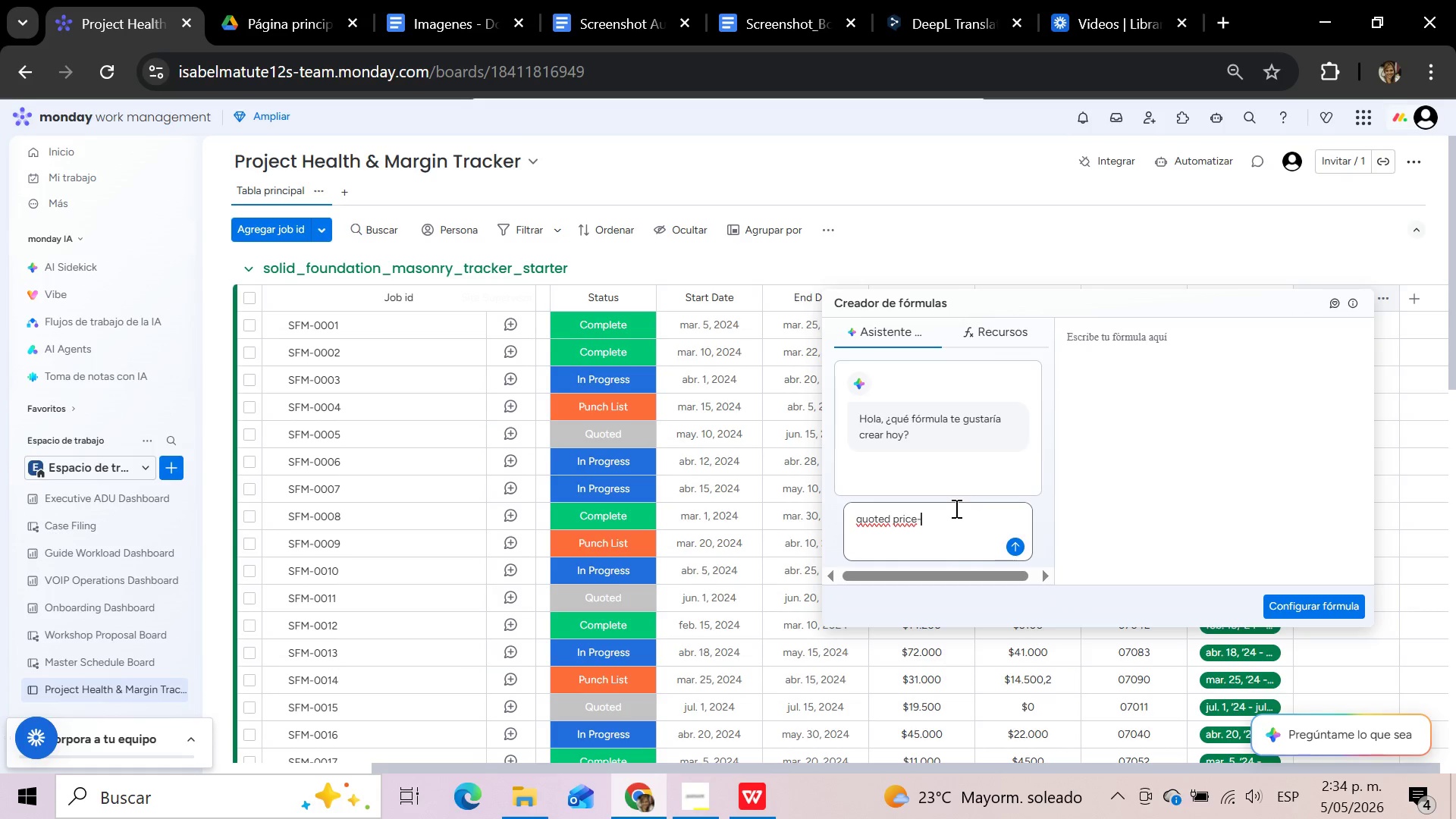 
wait(5.8)
 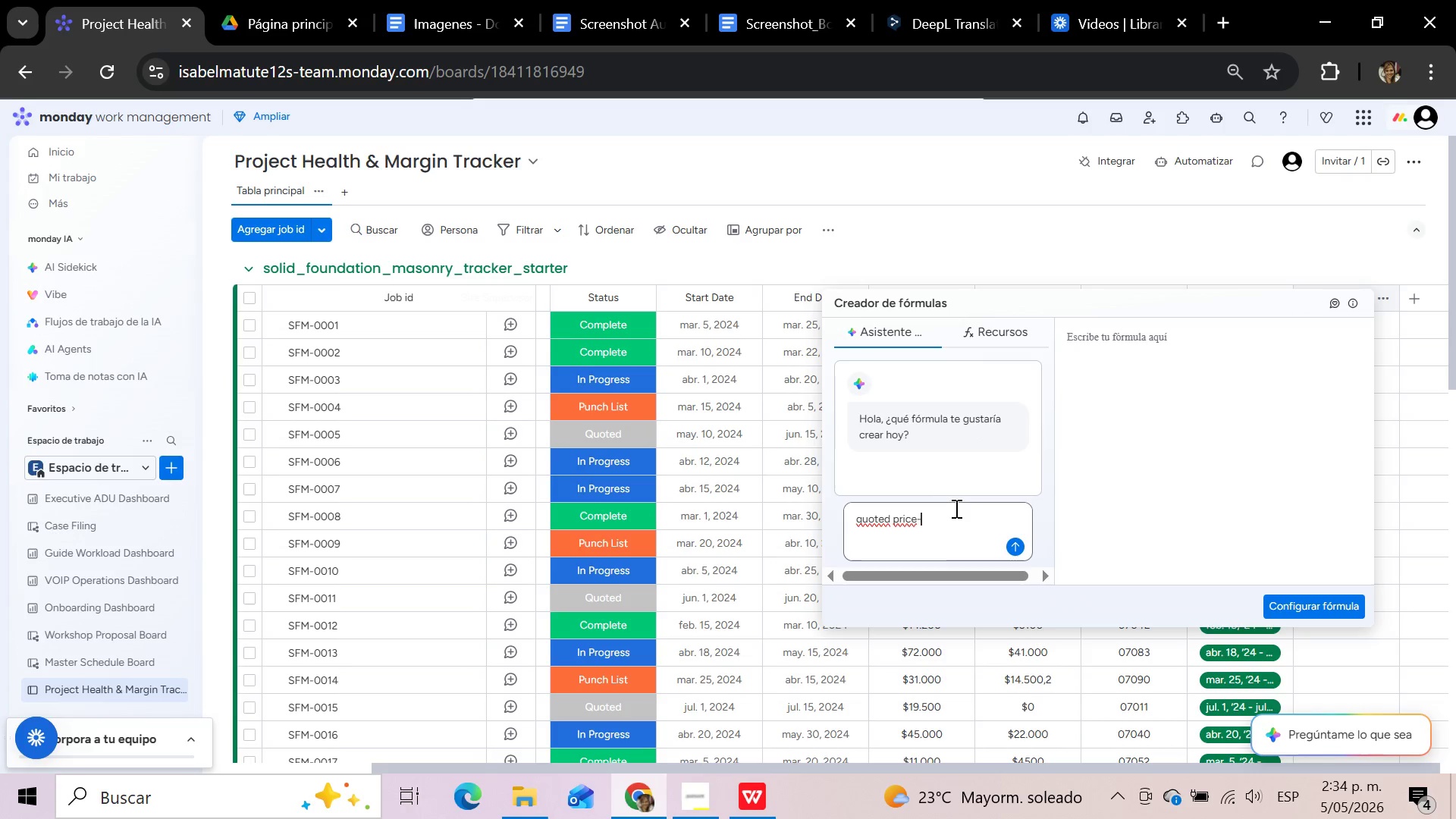 
type(actual material cost)
 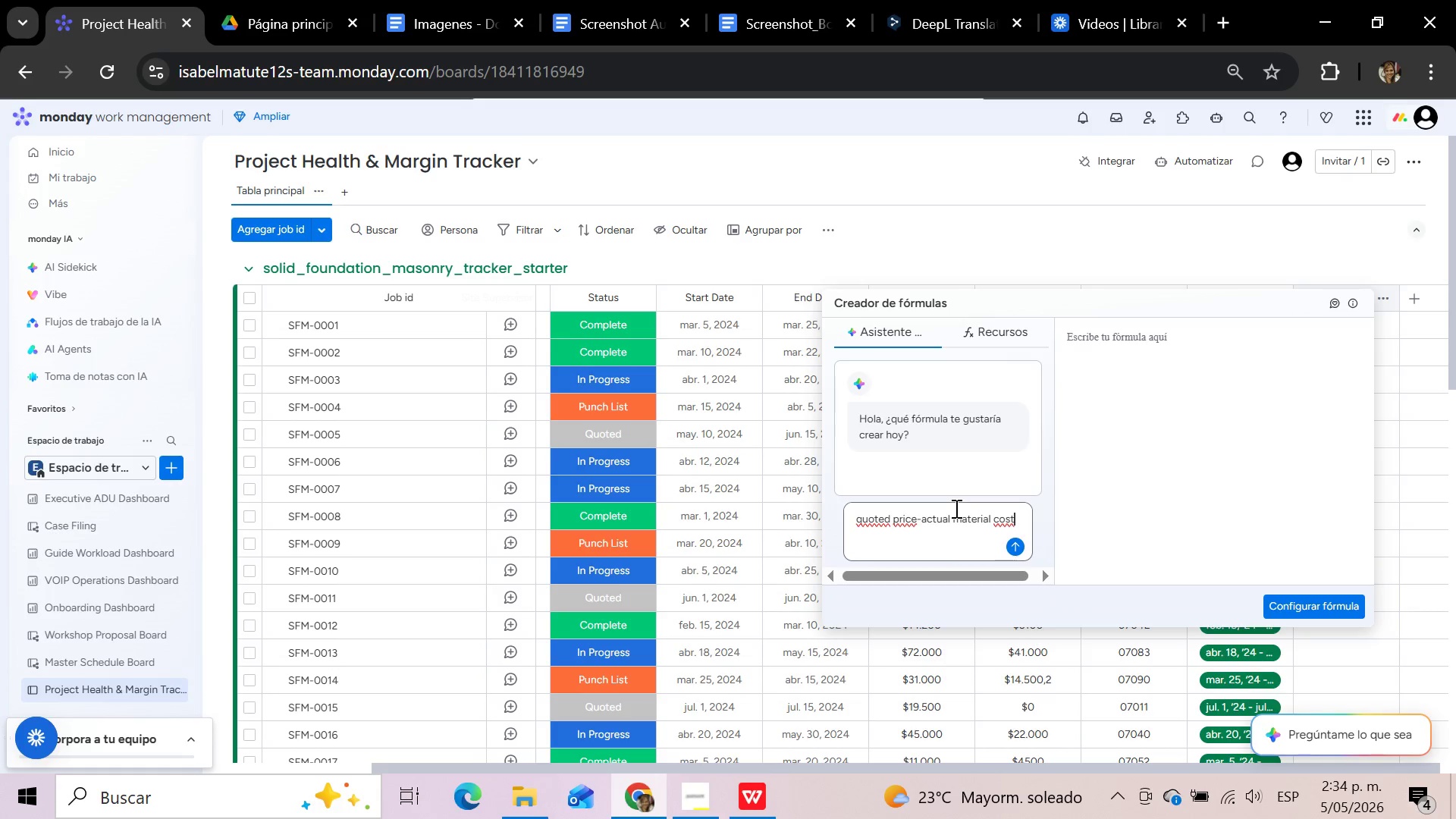 
wait(8.28)
 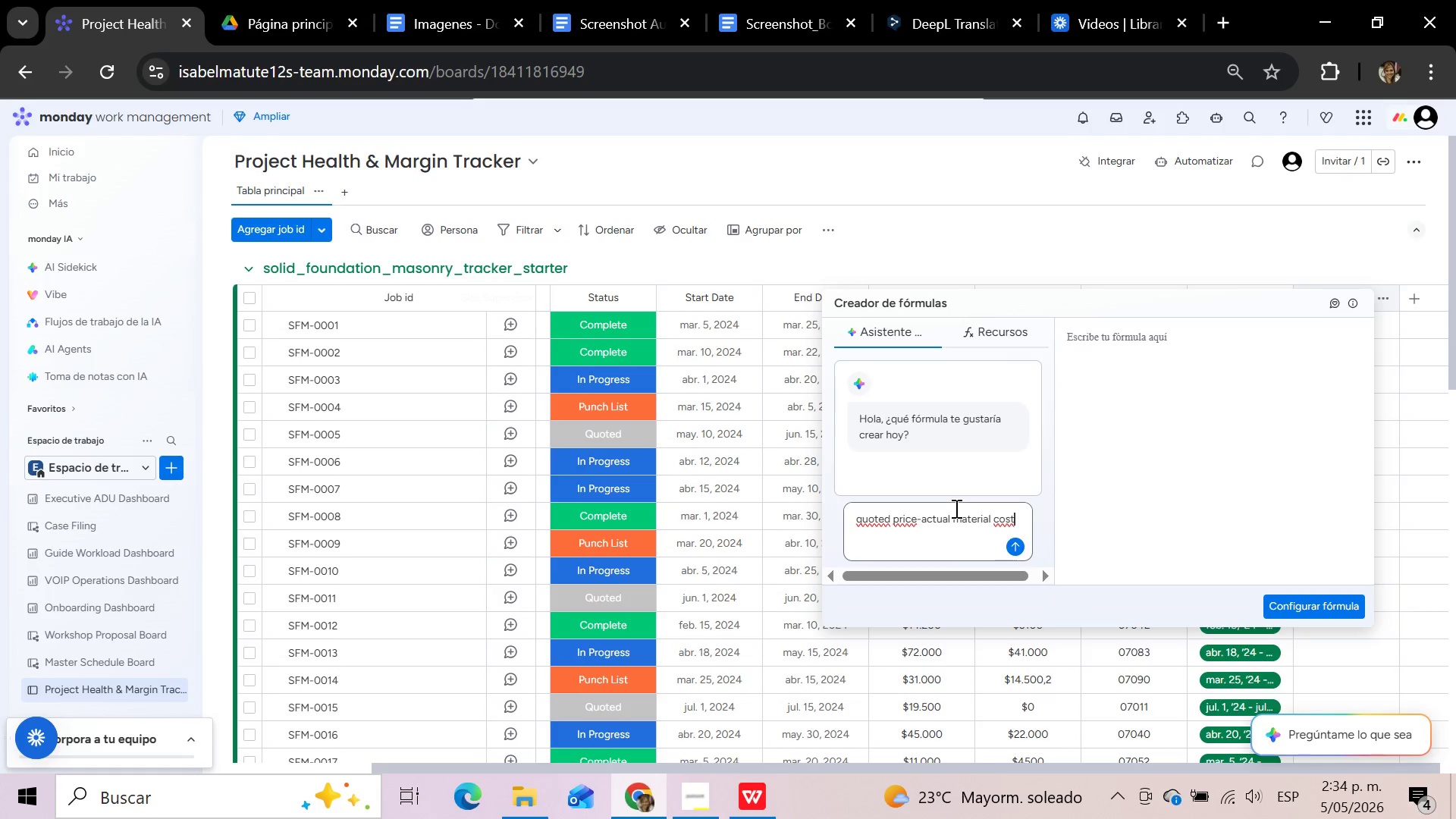 
left_click([1020, 545])
 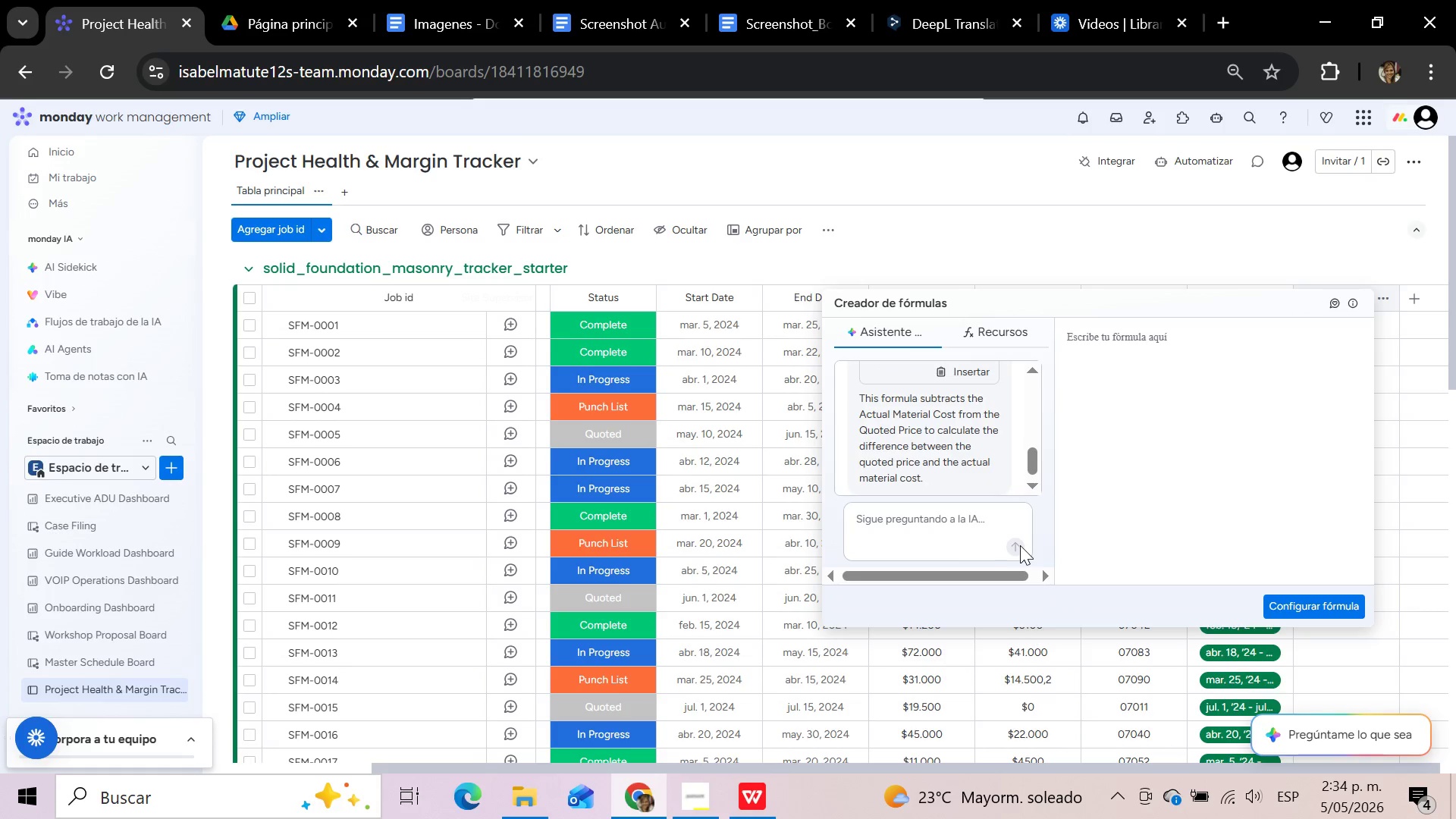 
wait(5.55)
 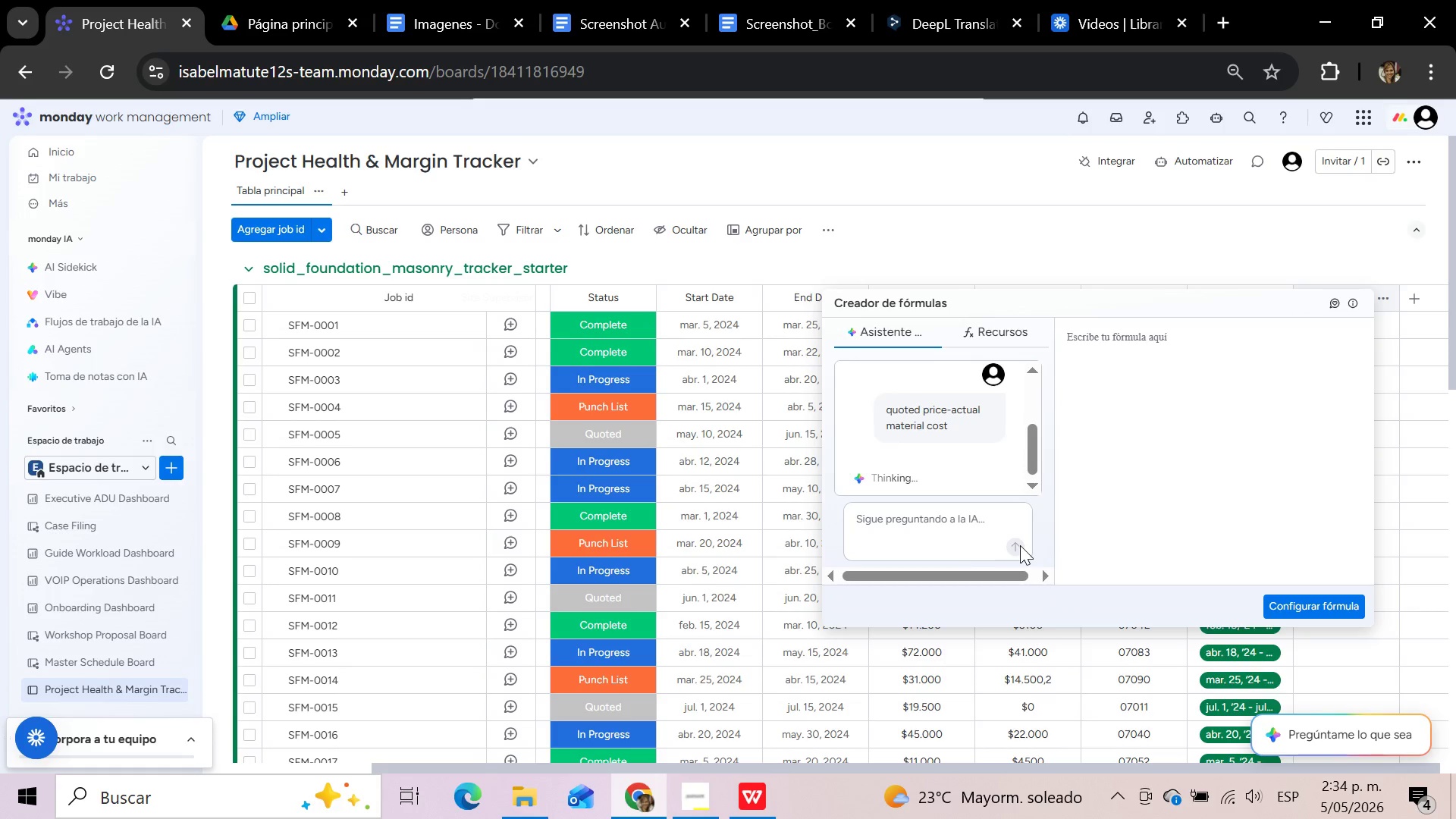 
left_click([957, 375])
 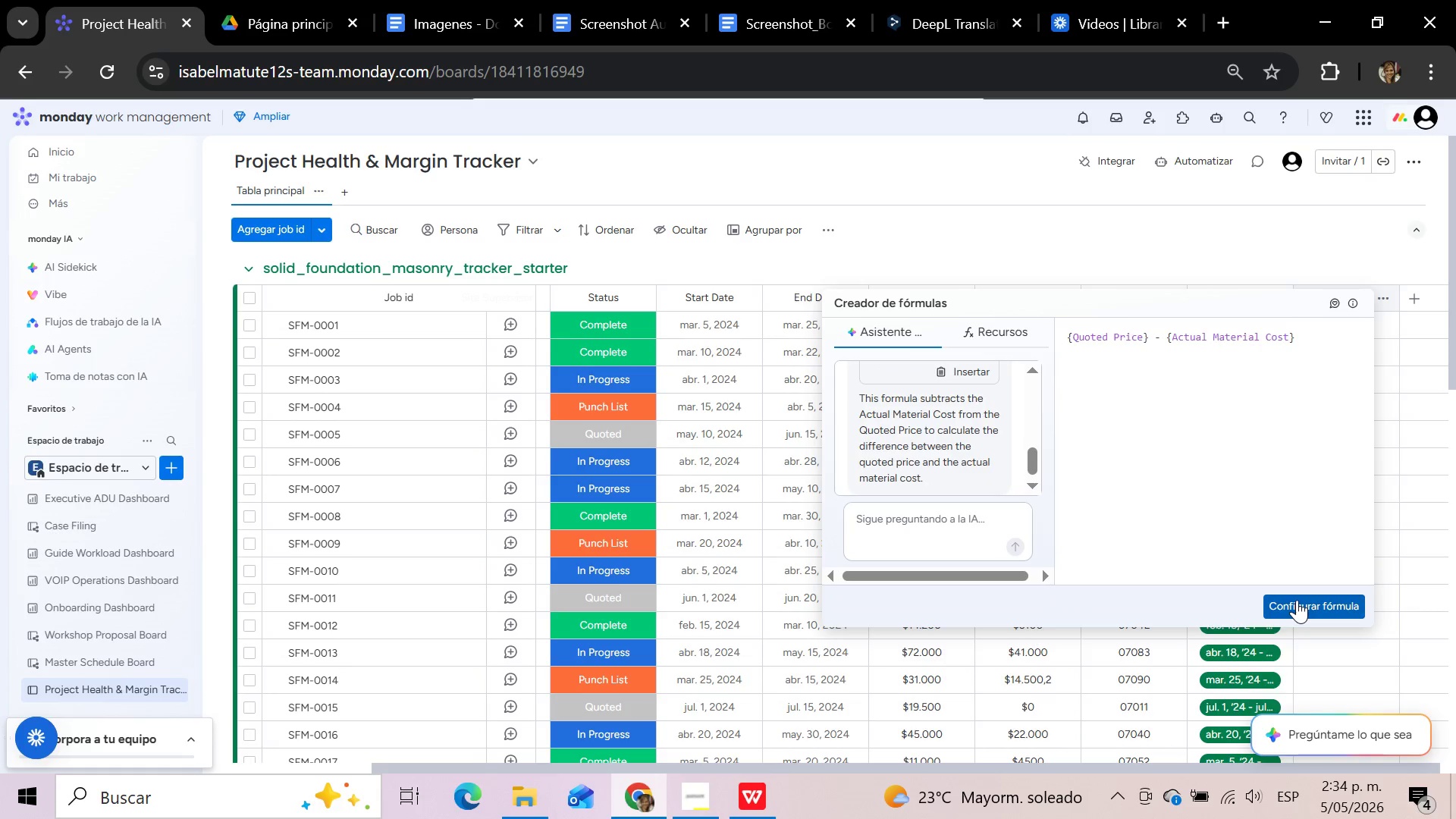 
left_click([1297, 600])
 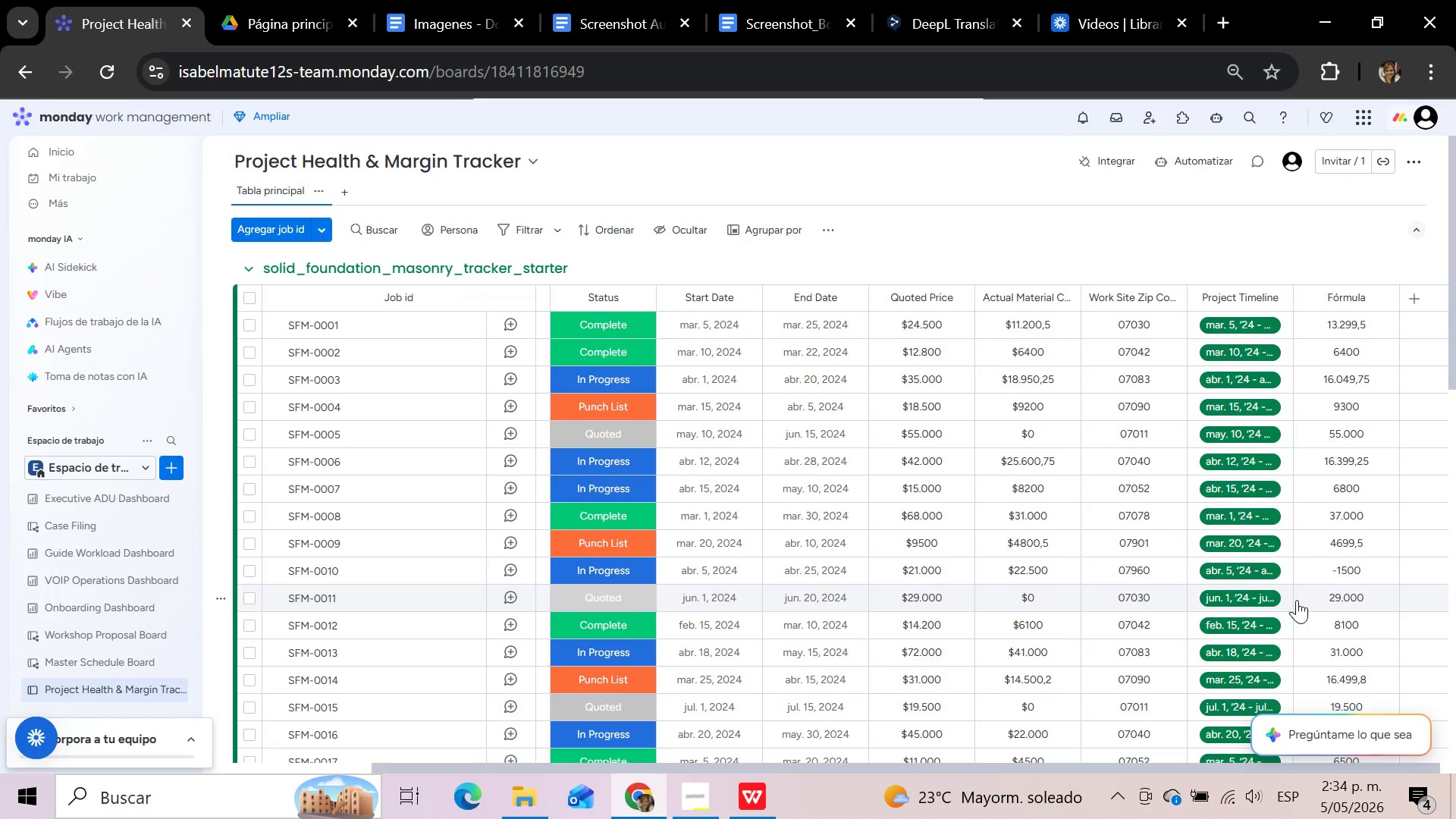 
wait(15.95)
 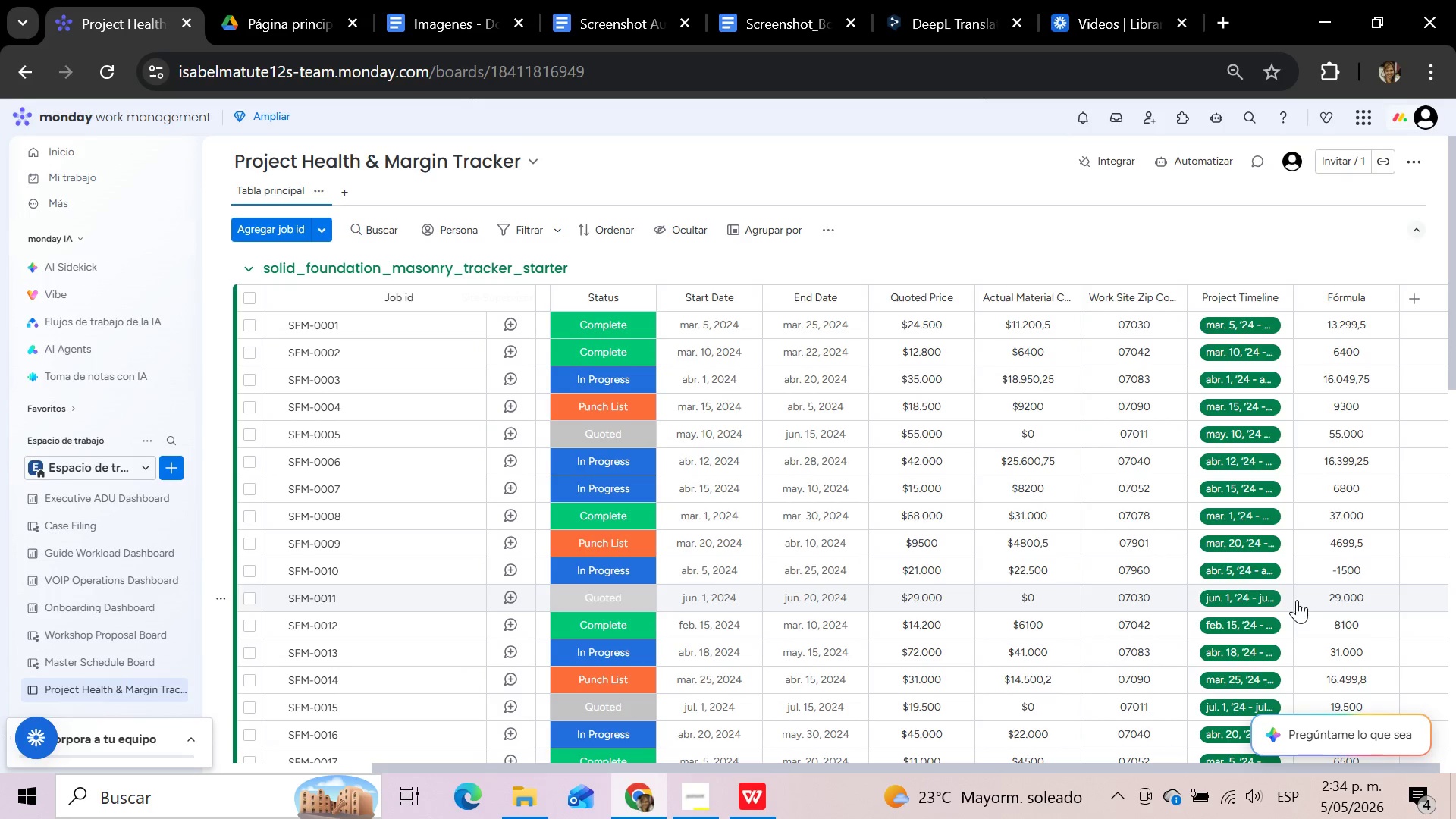 
scroll: coordinate [1305, 377], scroll_direction: down, amount: 8.0
 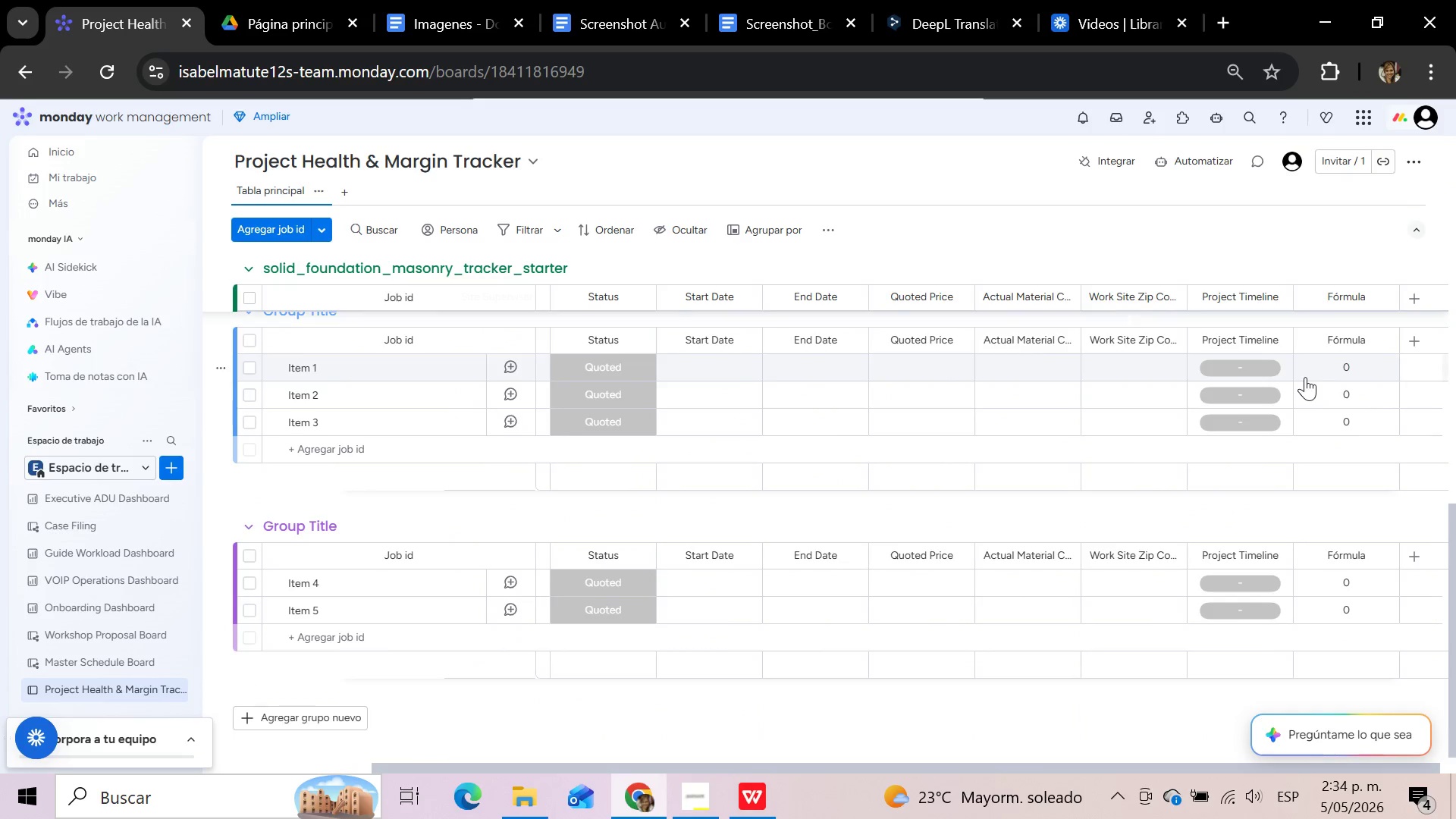 
scroll: coordinate [1305, 377], scroll_direction: up, amount: 6.0
 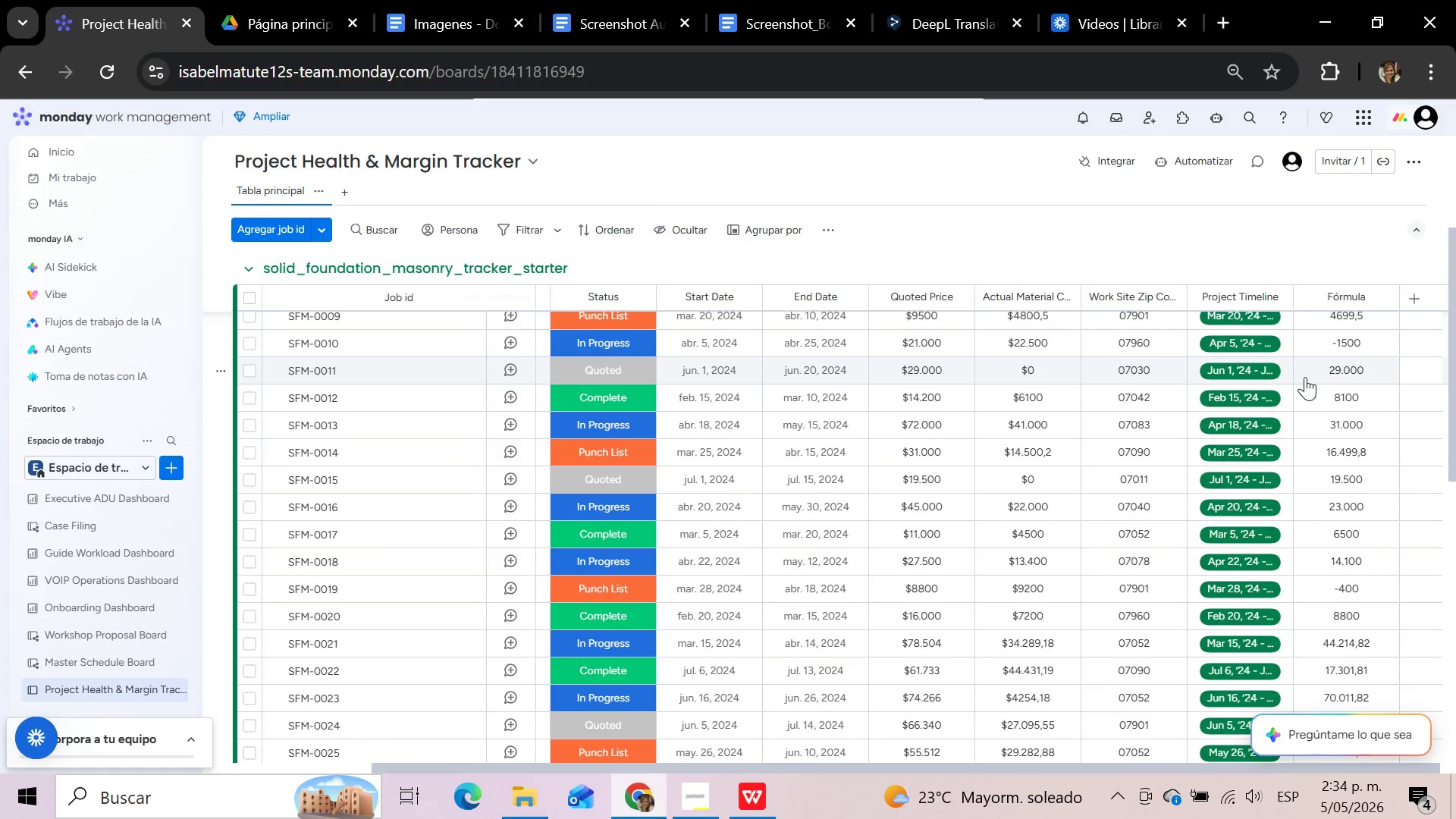 
scroll: coordinate [1305, 377], scroll_direction: down, amount: 5.0
 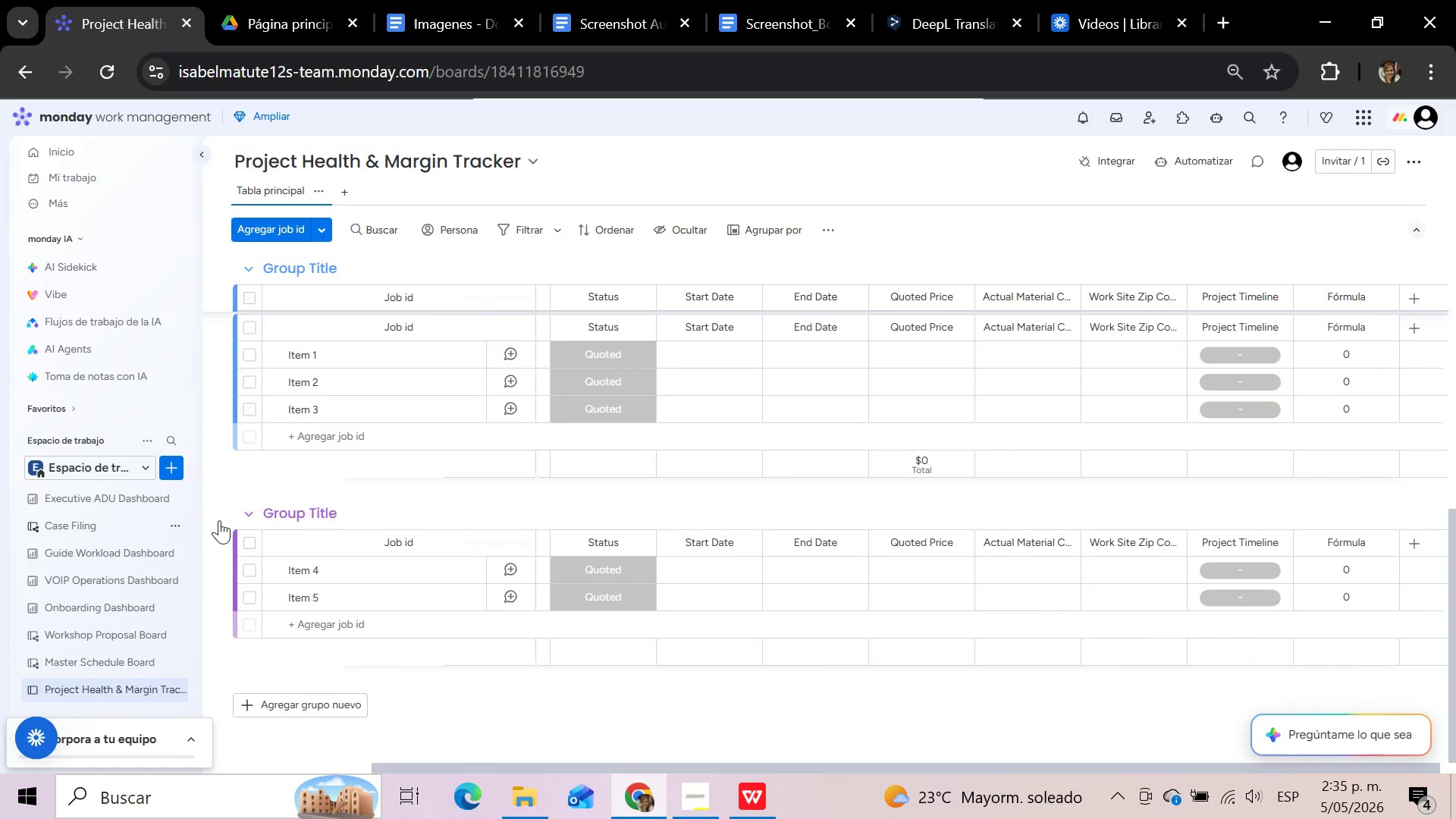 
left_click([218, 513])
 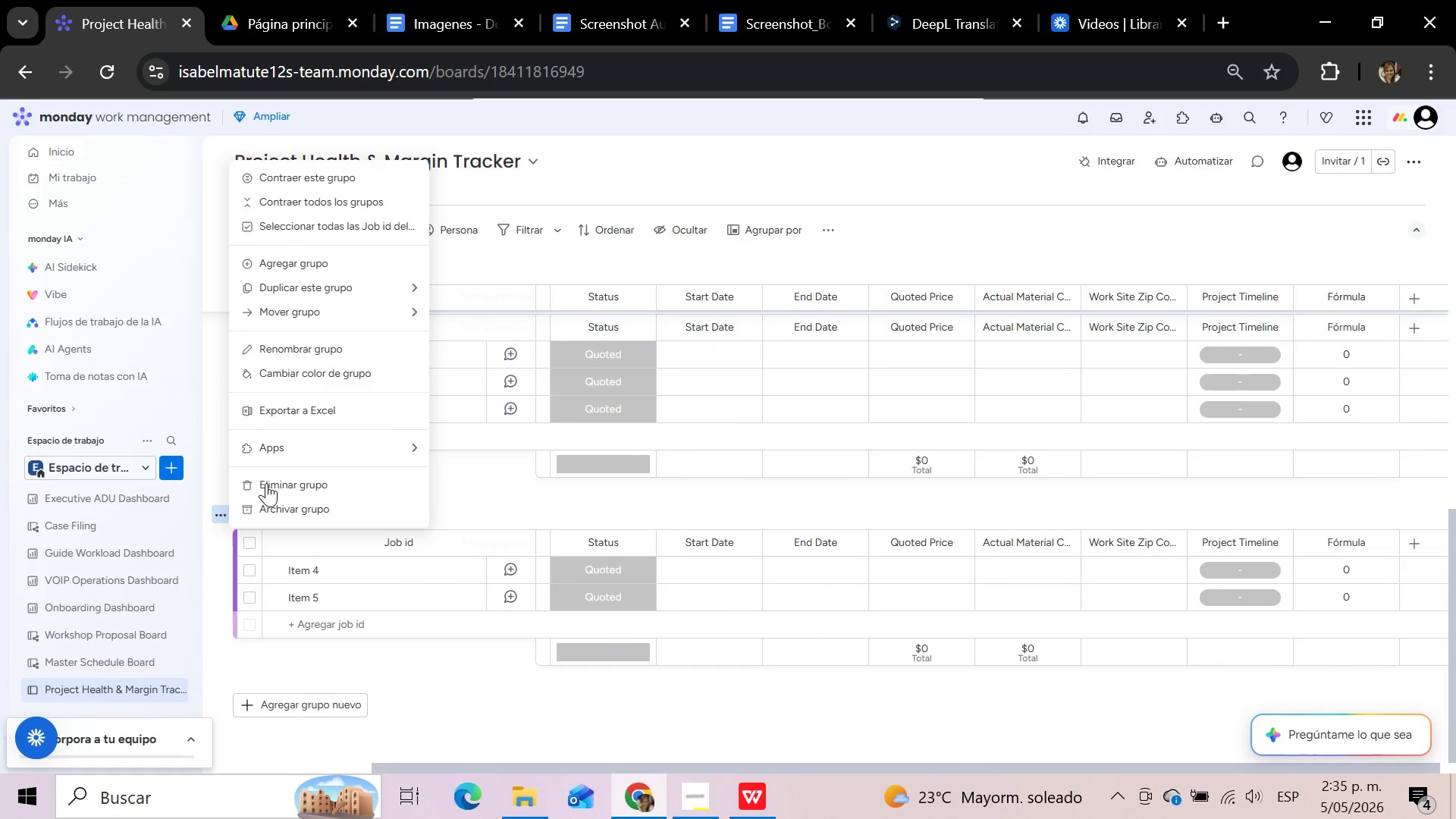 
left_click([275, 482])
 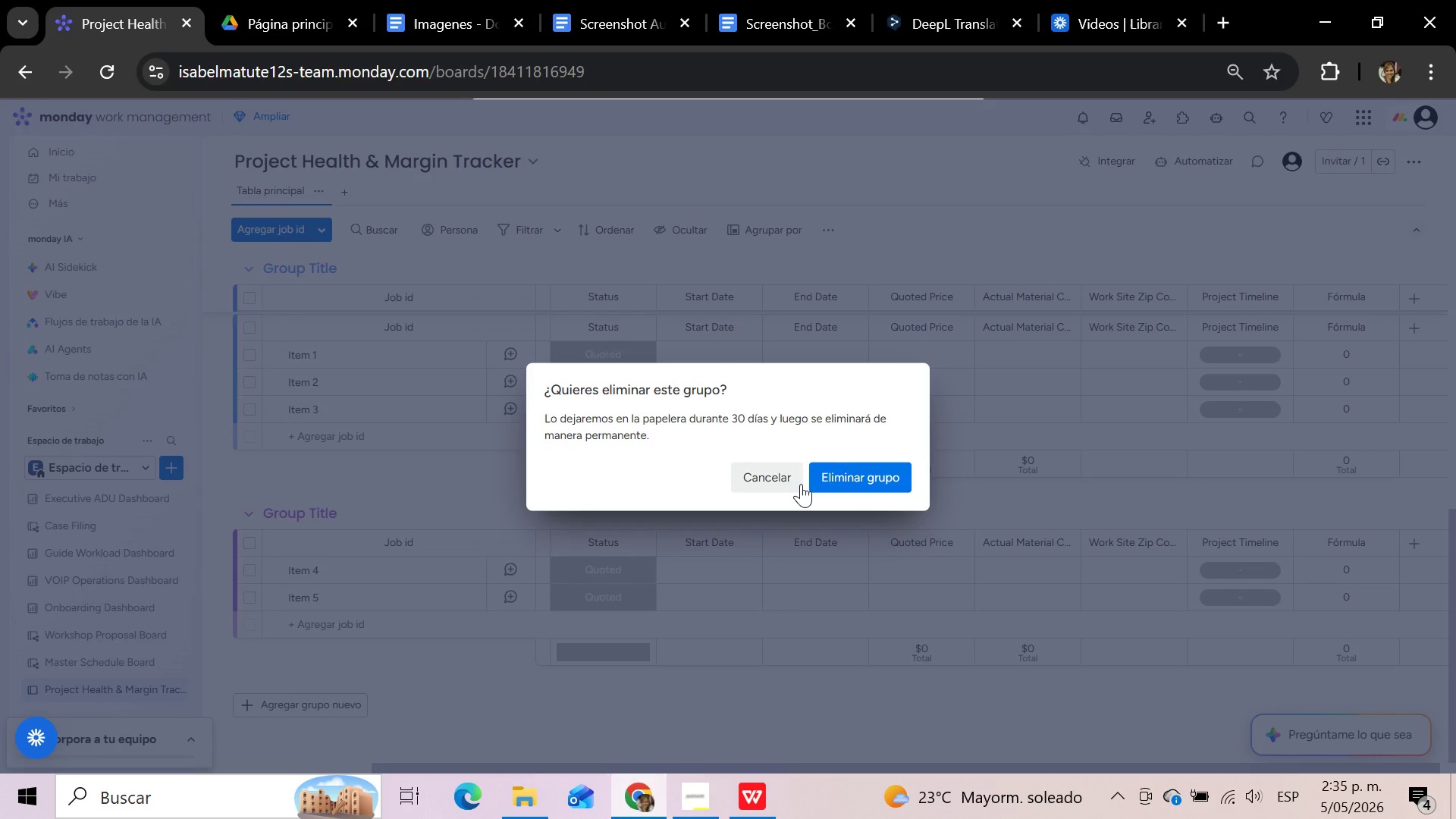 
left_click([905, 476])
 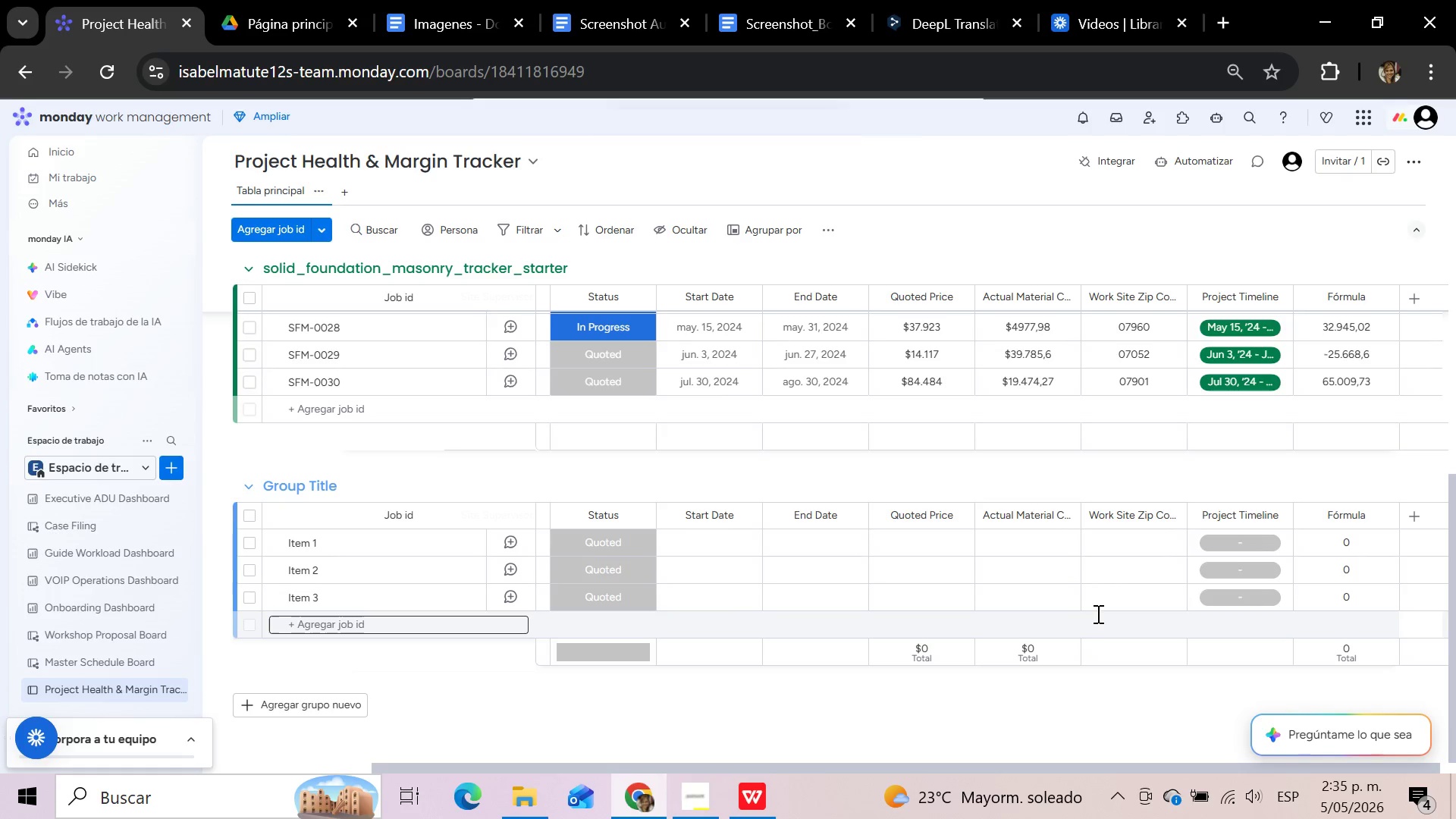 
scroll: coordinate [1097, 613], scroll_direction: up, amount: 17.0
 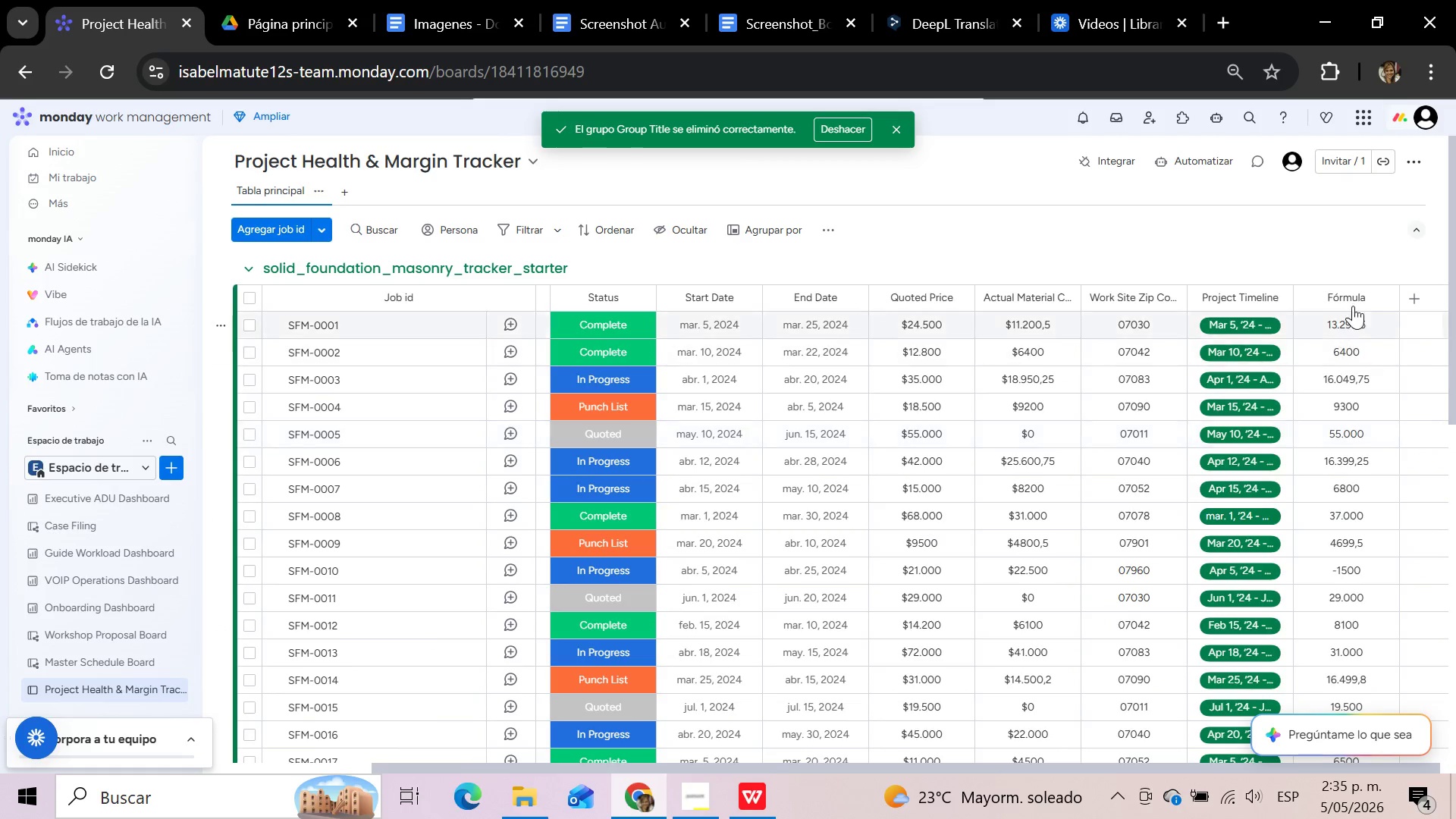 
left_click([1355, 300])
 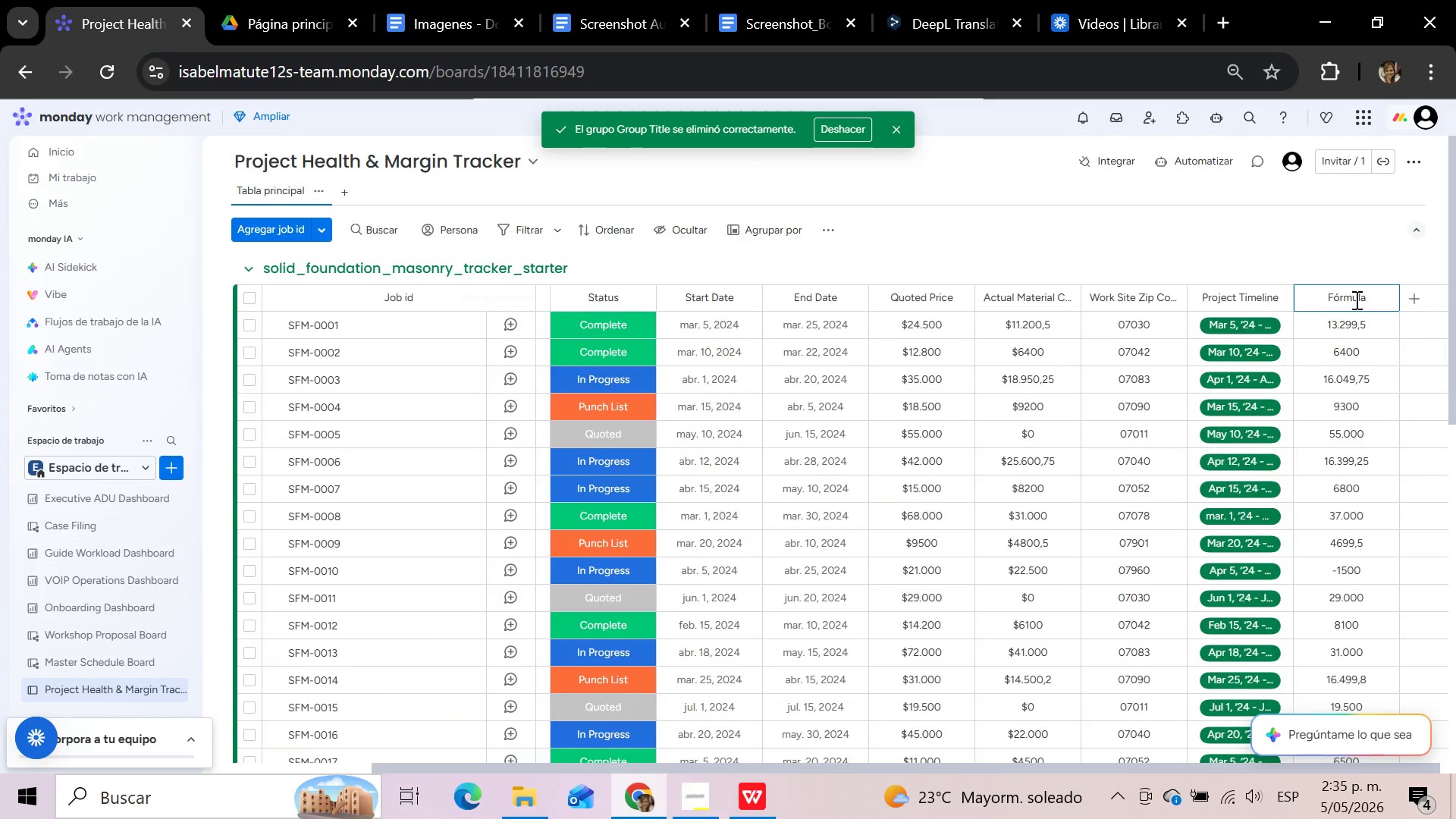 
hold_key(key=Backspace, duration=1.5)
 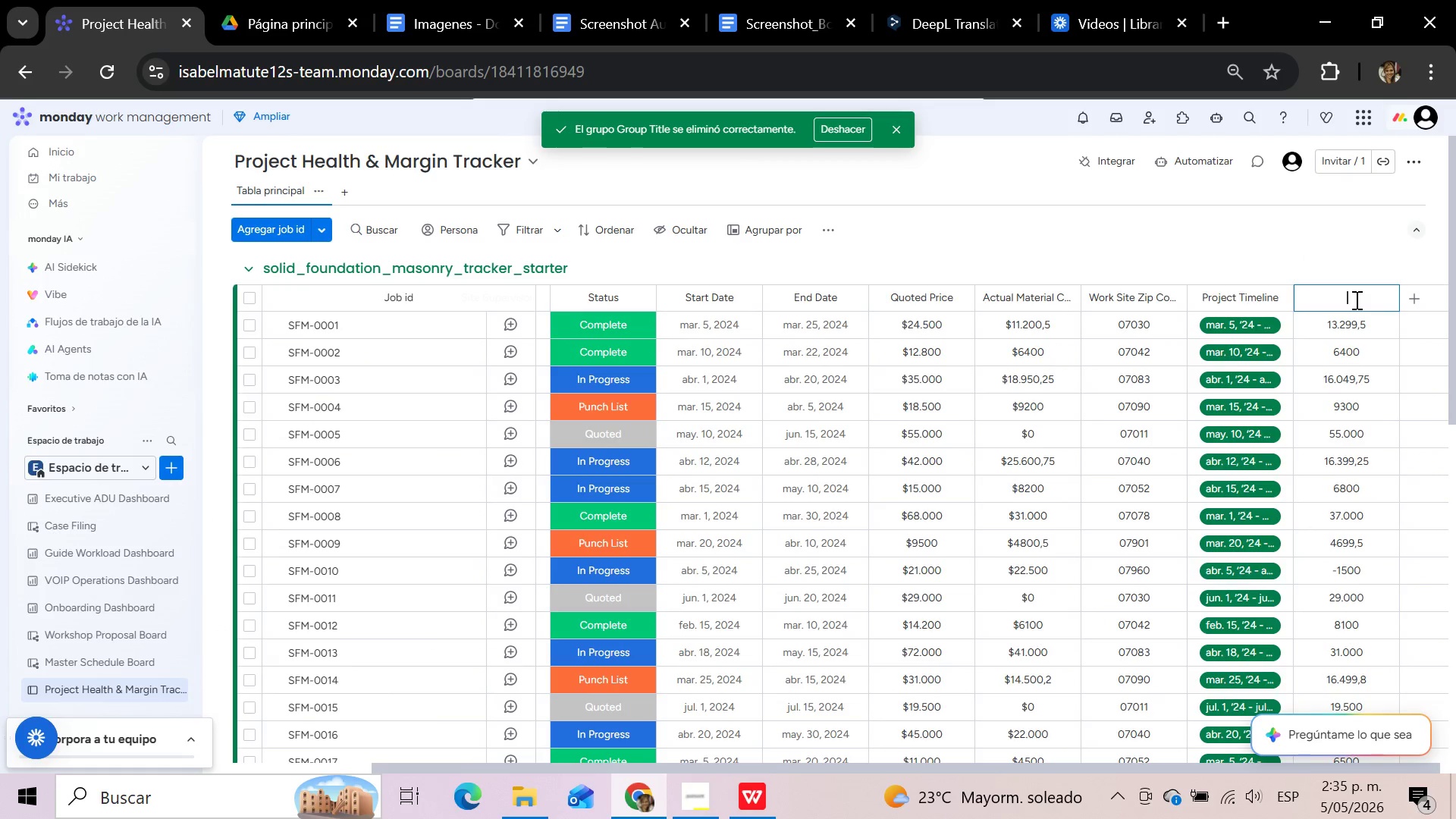 
hold_key(key=Backspace, duration=0.45)
 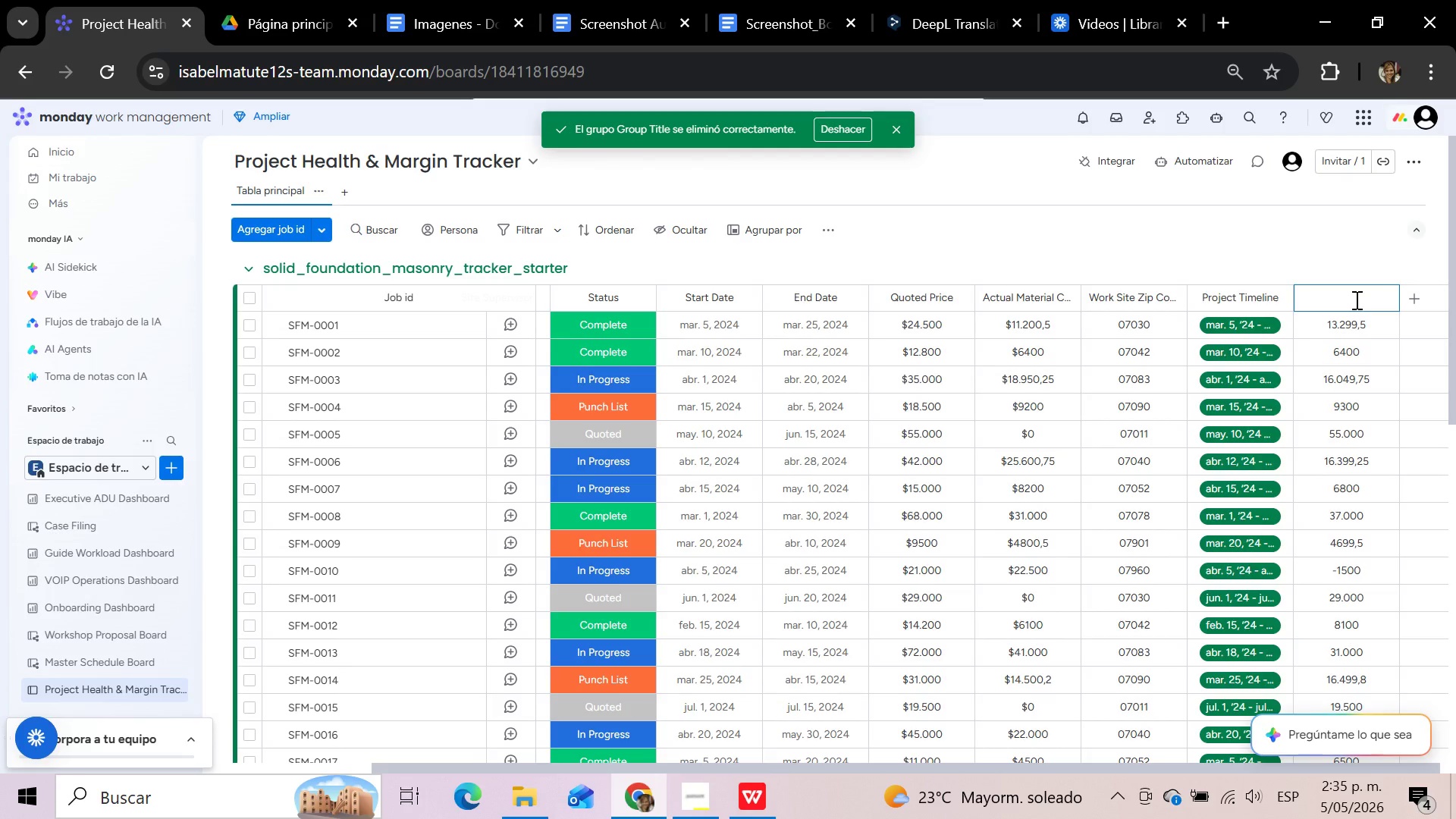 
type(Current Margin)
 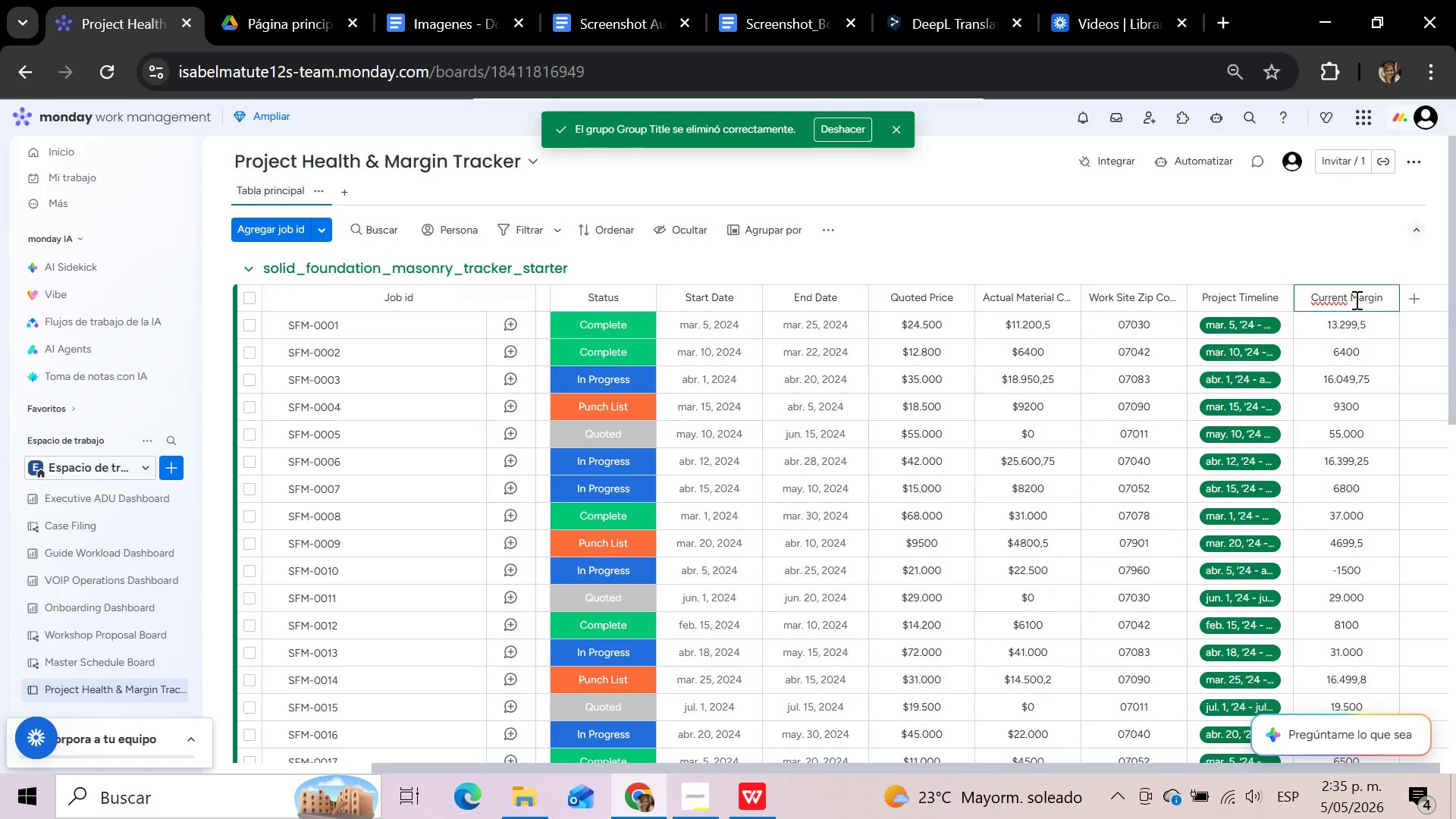 
wait(5.59)
 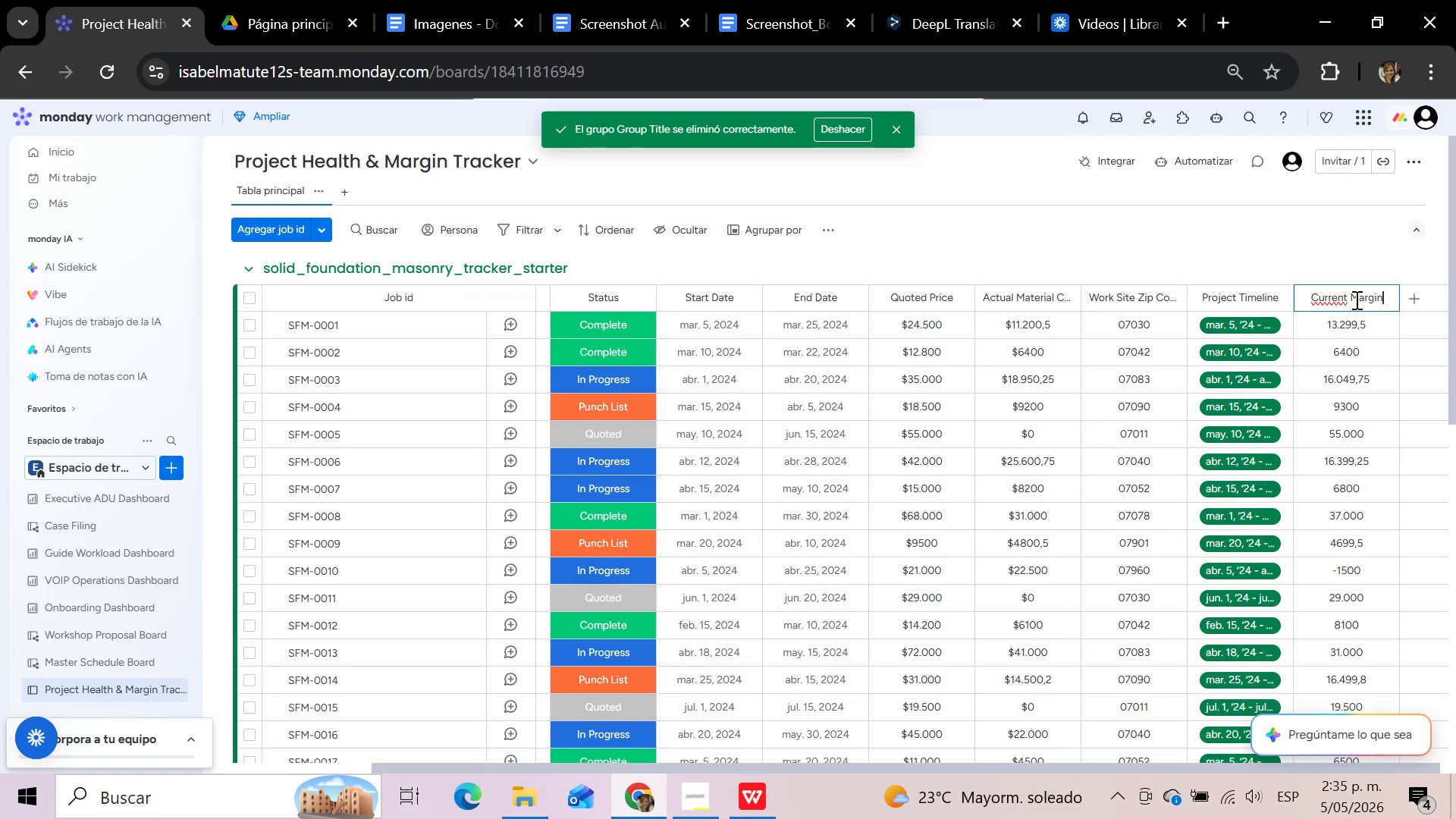 
left_click([1359, 266])
 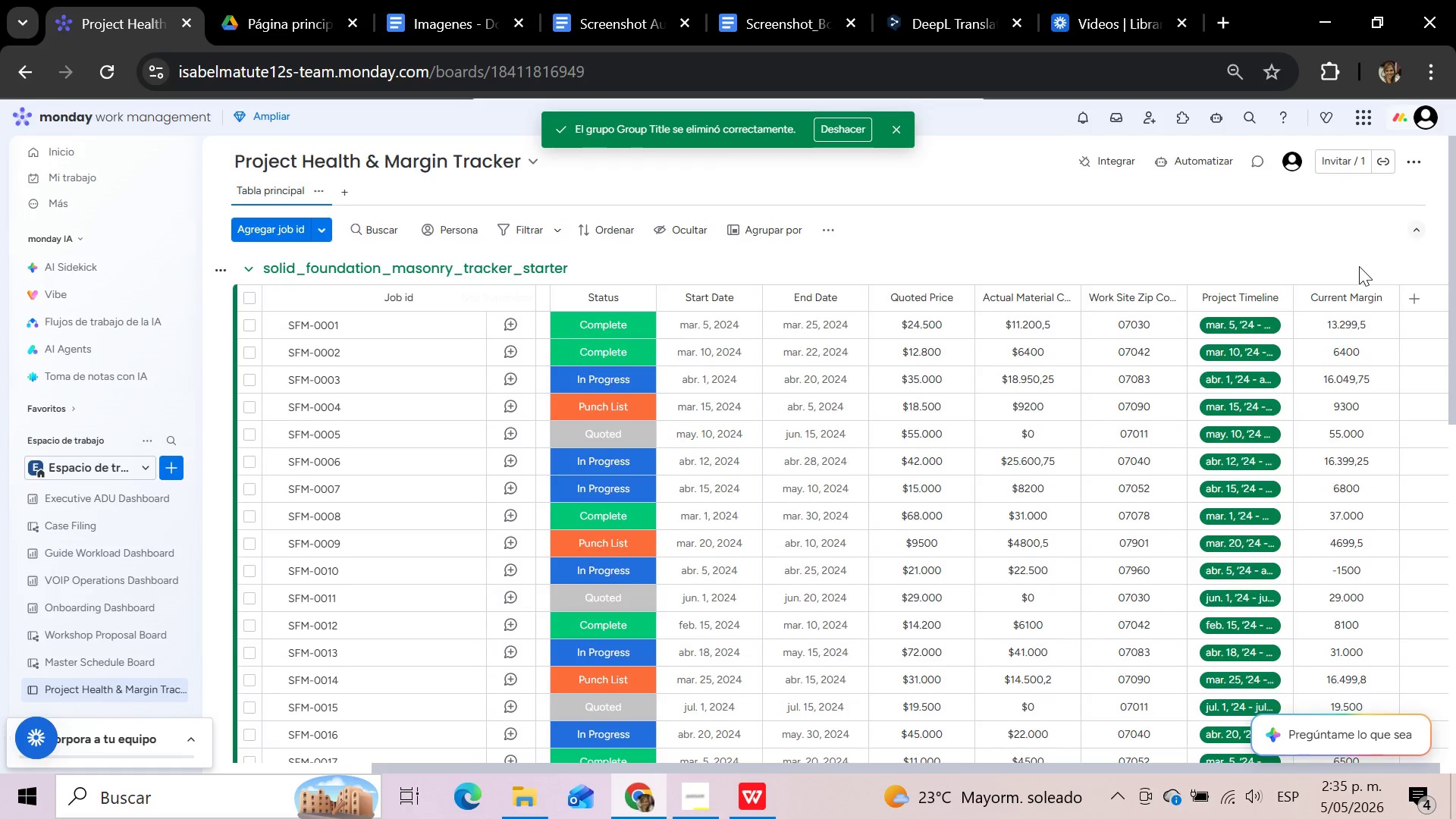 
wait(29.09)
 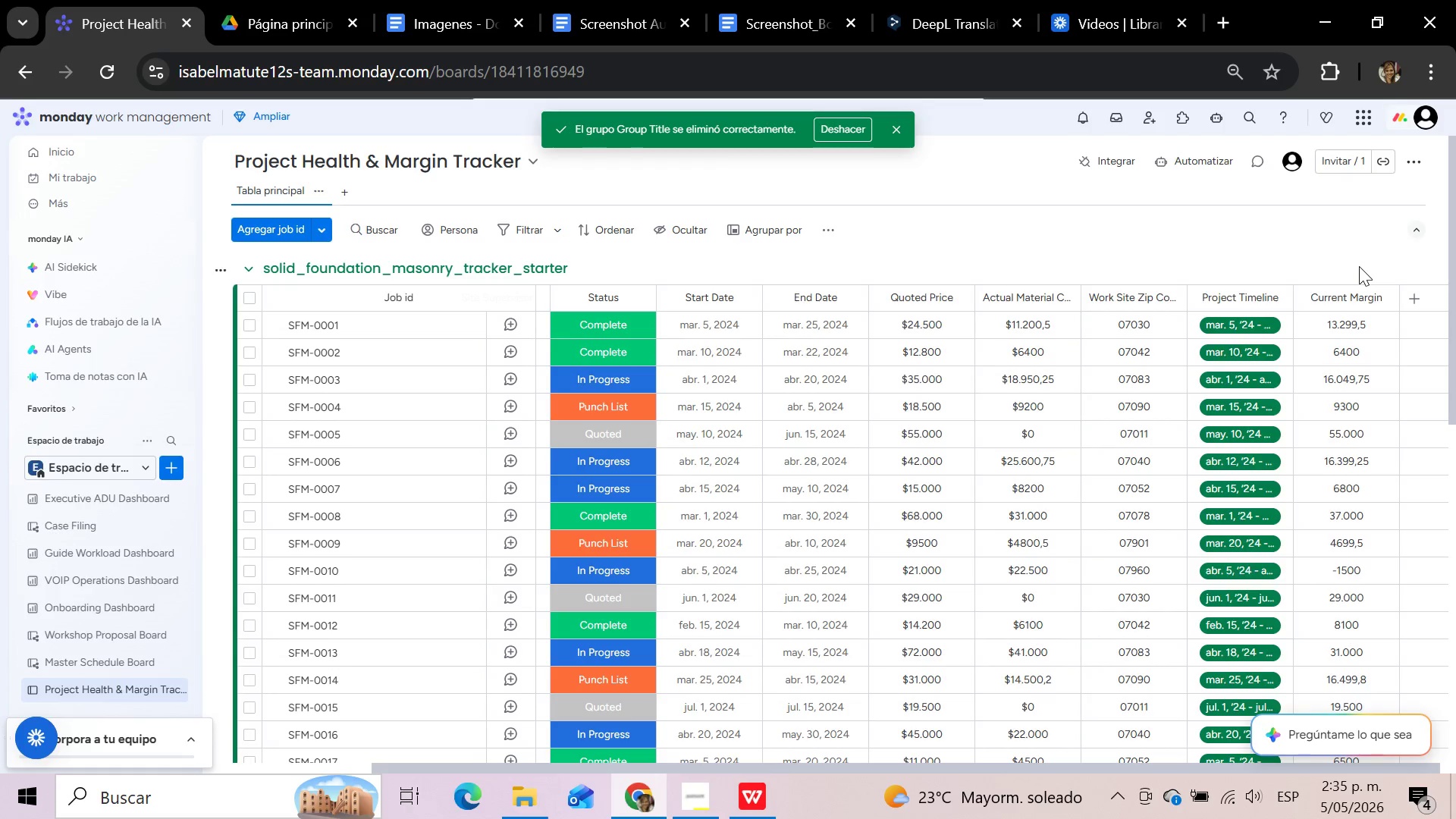 
left_click([704, 792])